 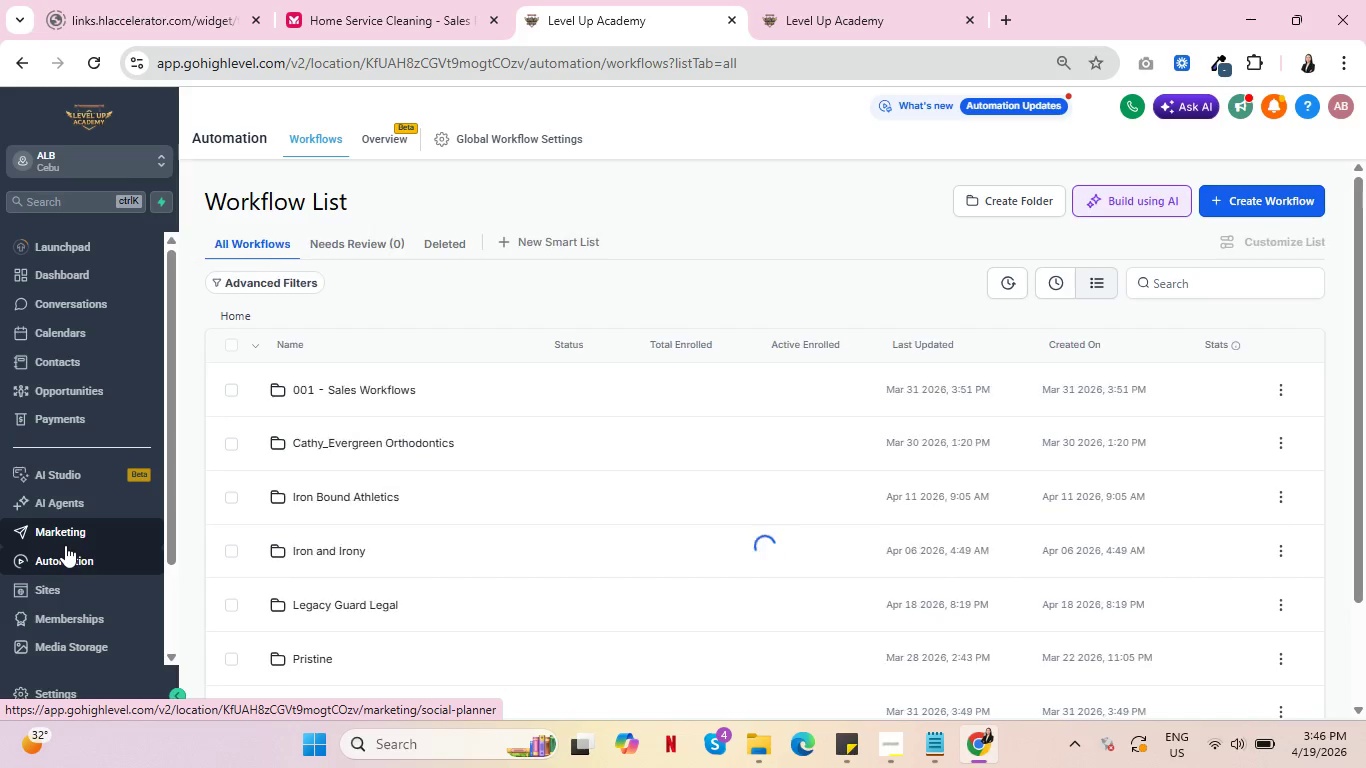 
scroll: coordinate [409, 479], scroll_direction: down, amount: 3.0
 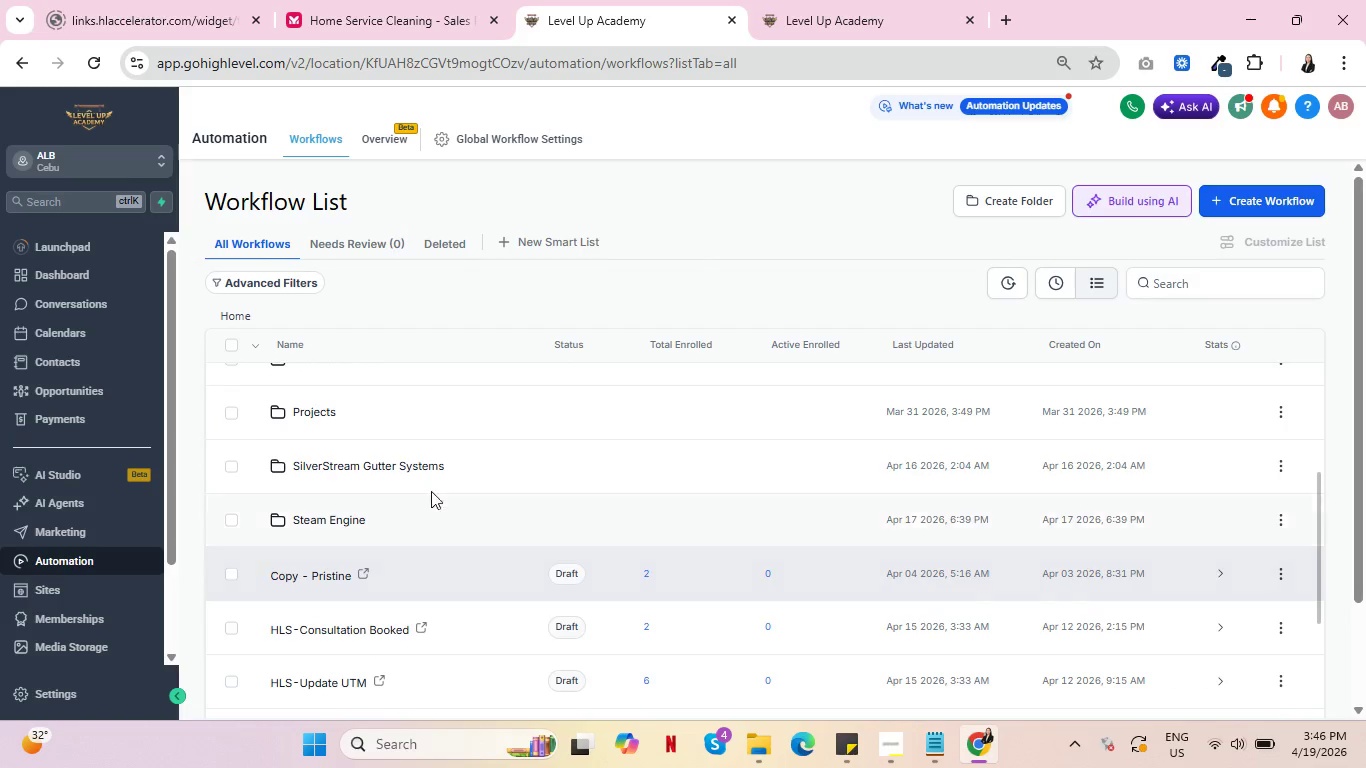 
scroll: coordinate [432, 490], scroll_direction: up, amount: 1.0
 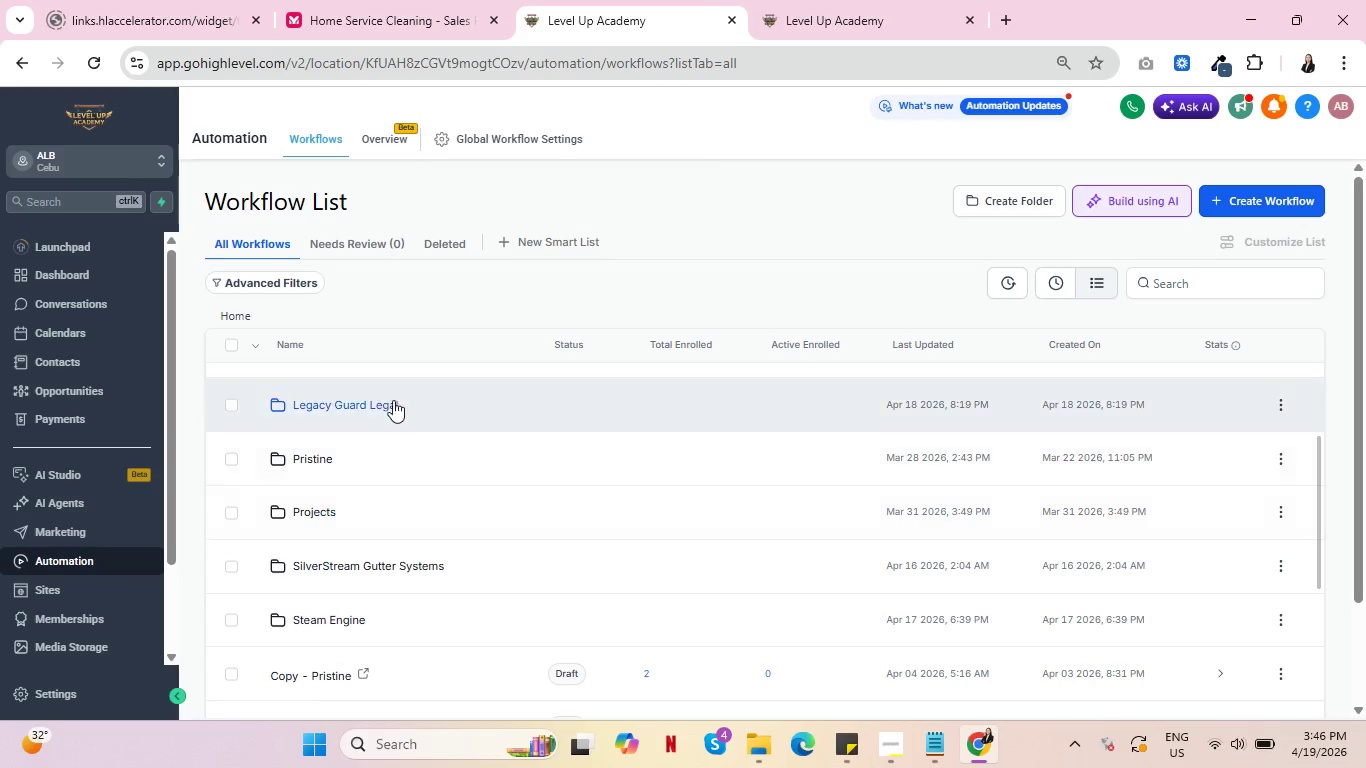 
left_click([373, 409])
 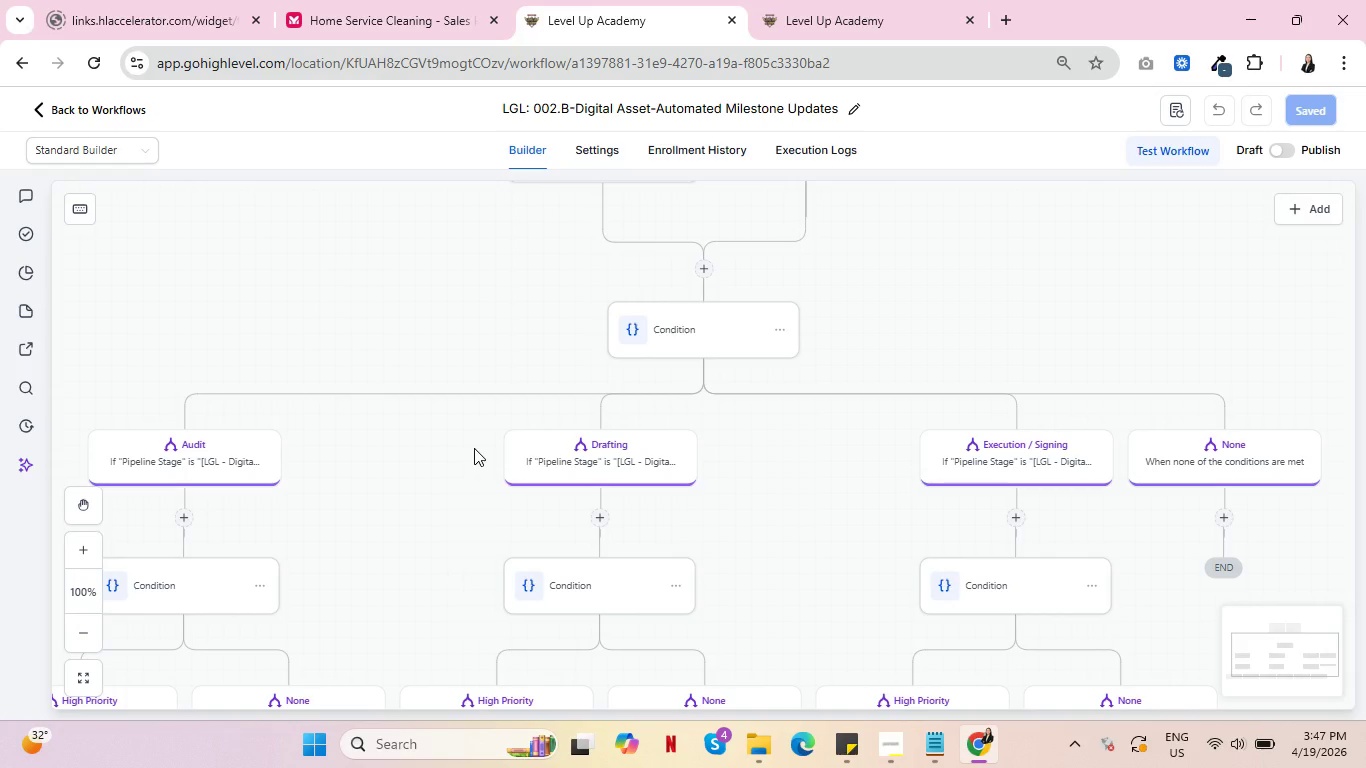 
wait(22.89)
 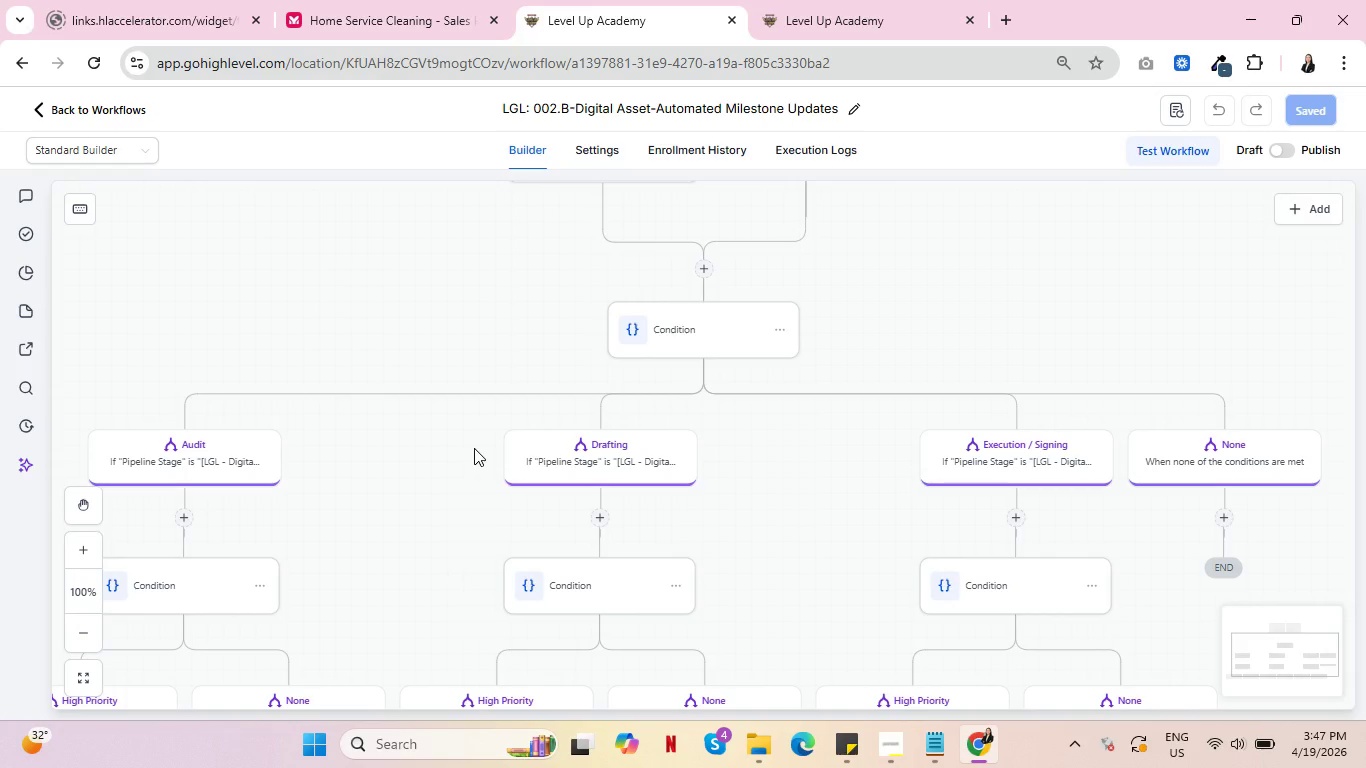 
scroll: coordinate [757, 485], scroll_direction: down, amount: 10.0
 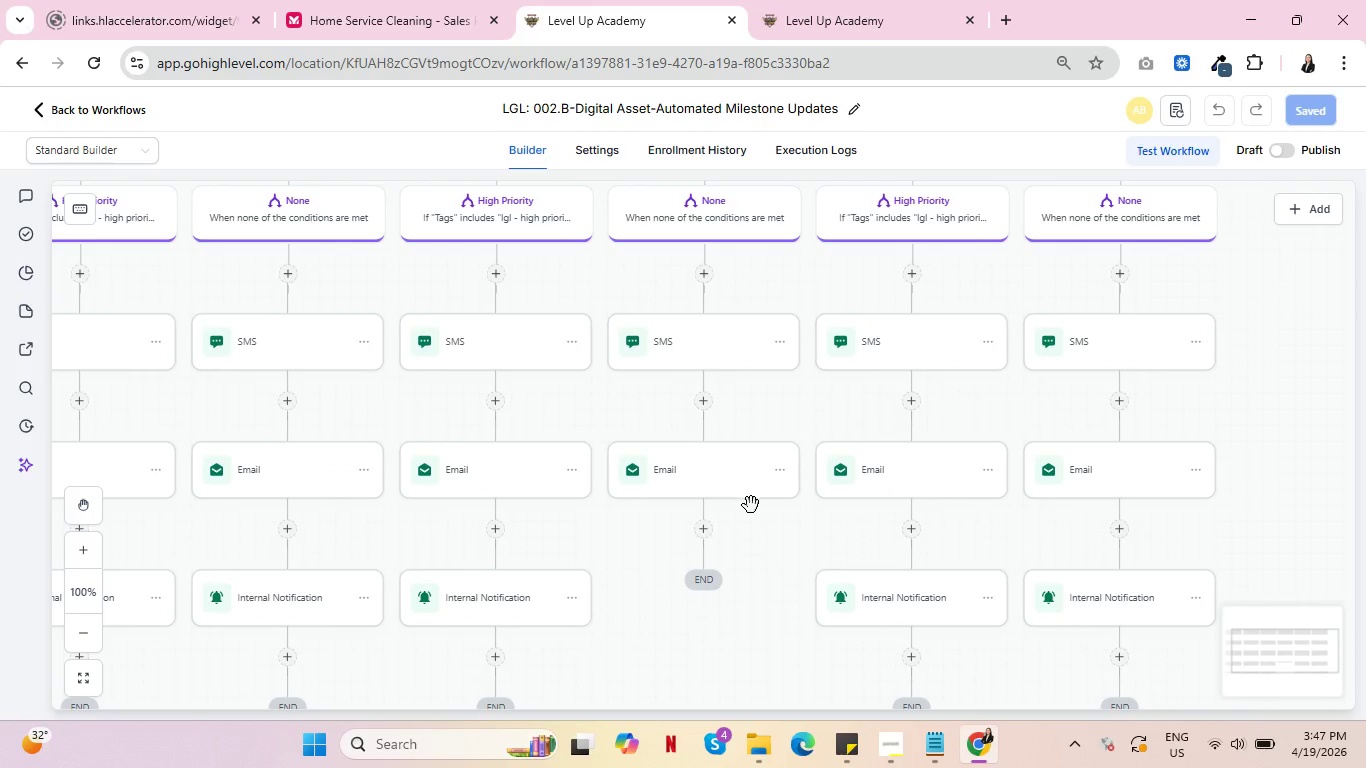 
scroll: coordinate [752, 518], scroll_direction: up, amount: 4.0
 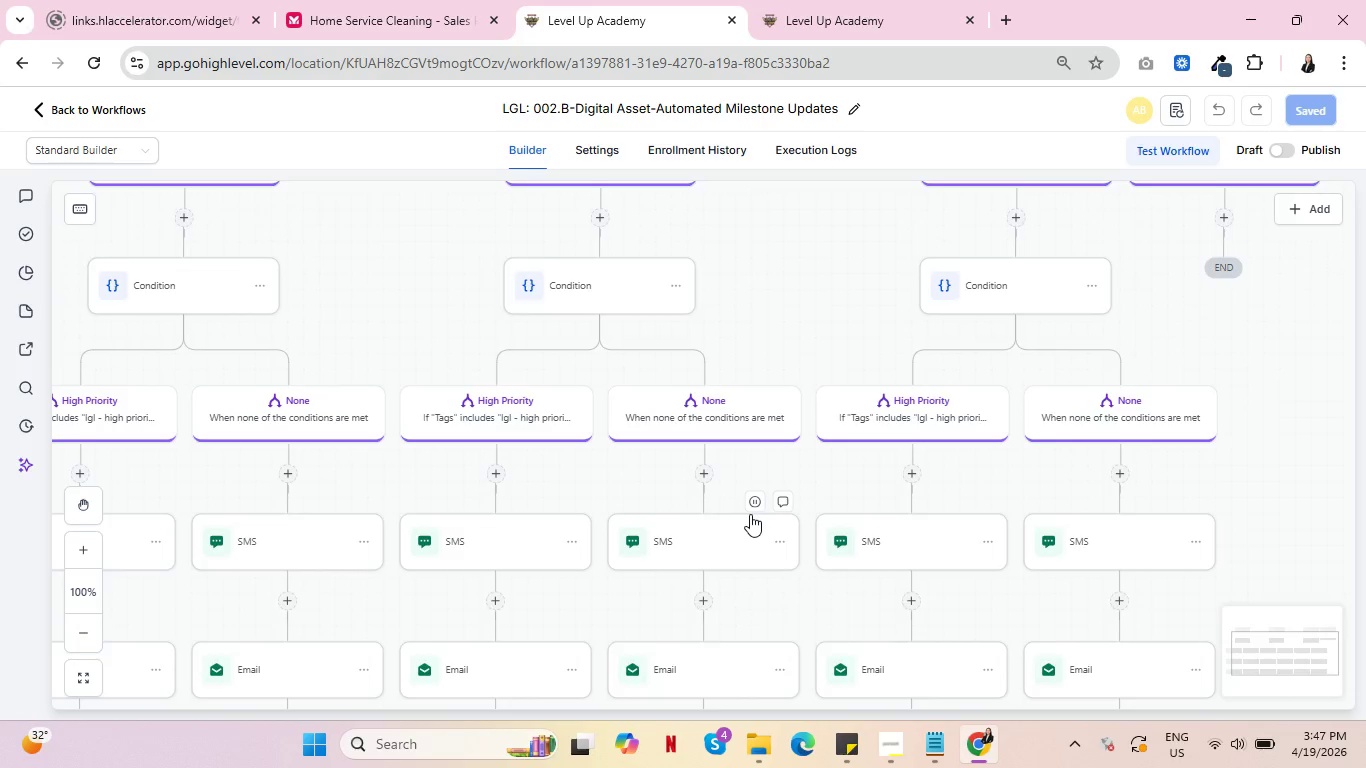 
scroll: coordinate [750, 514], scroll_direction: down, amount: 5.0
 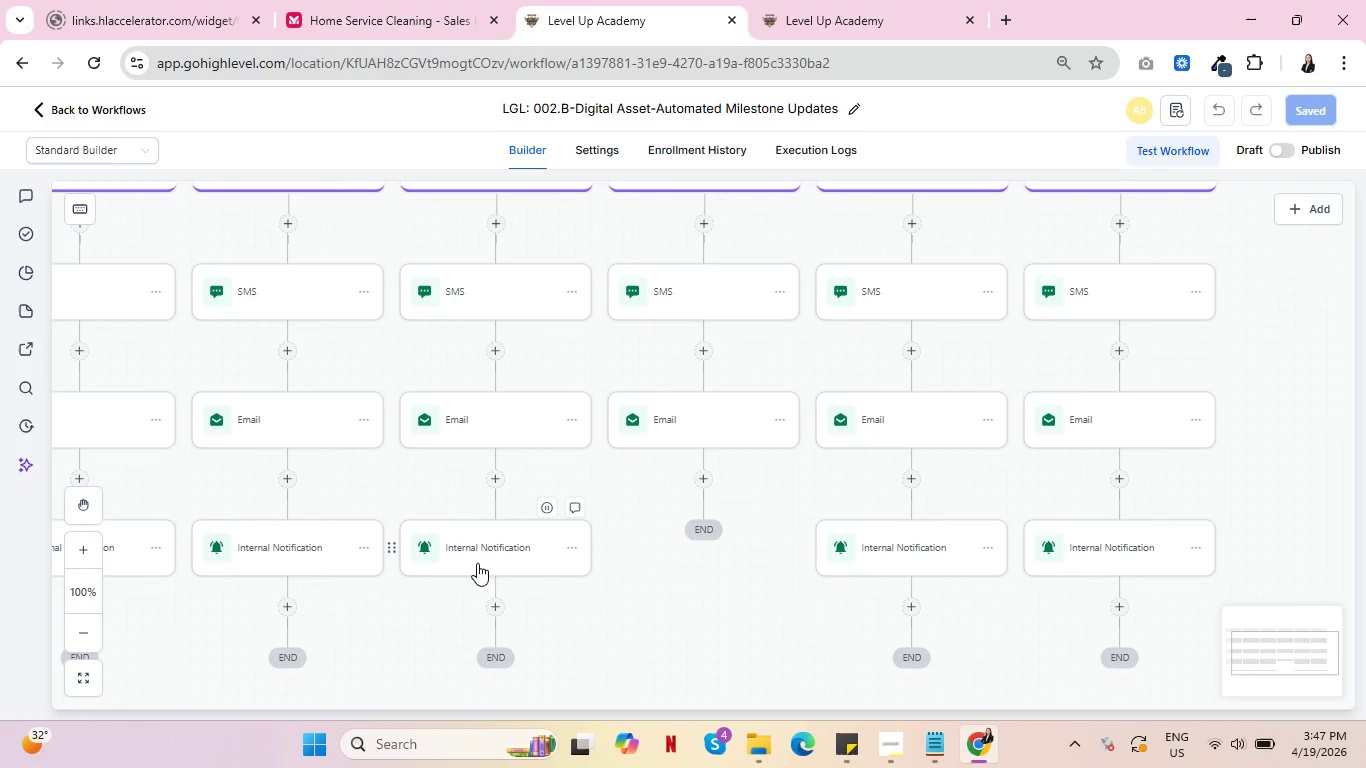 
left_click([473, 541])
 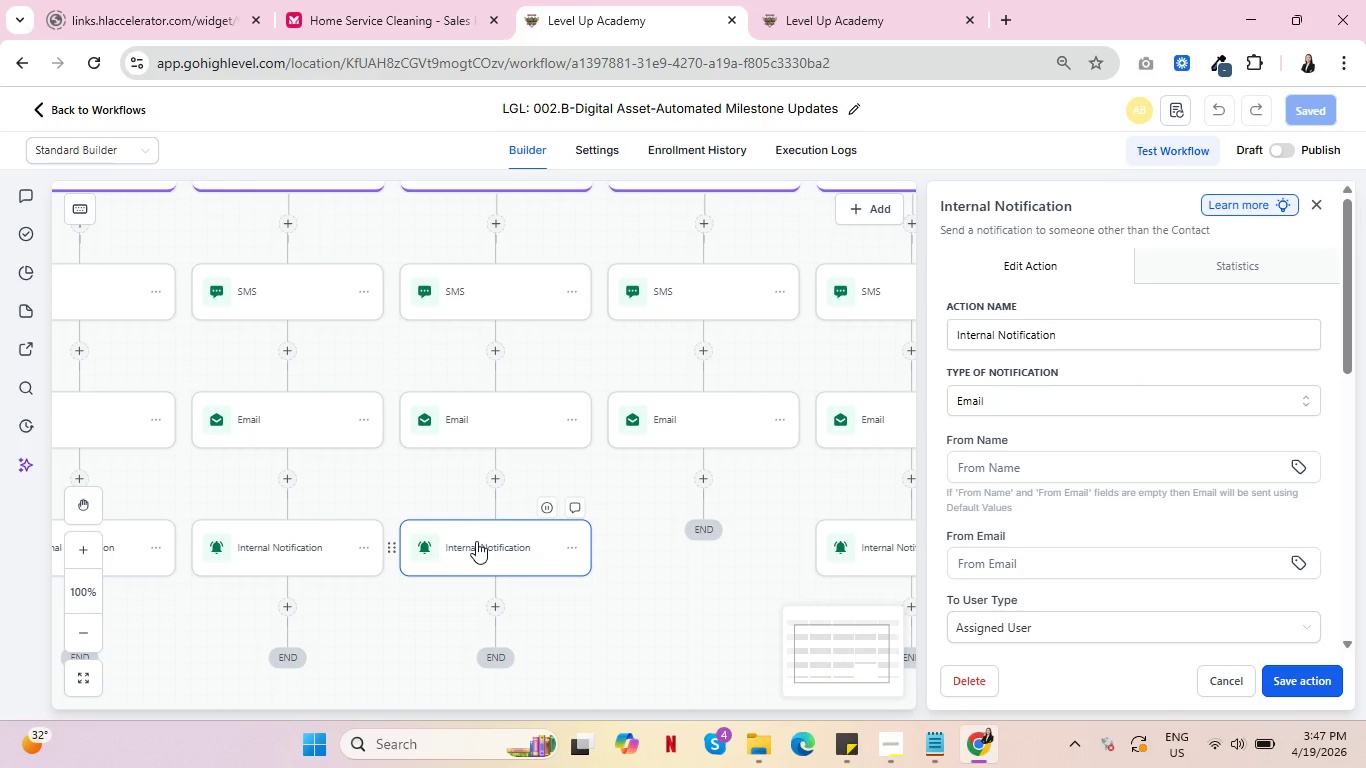 
scroll: coordinate [1087, 471], scroll_direction: down, amount: 4.0
 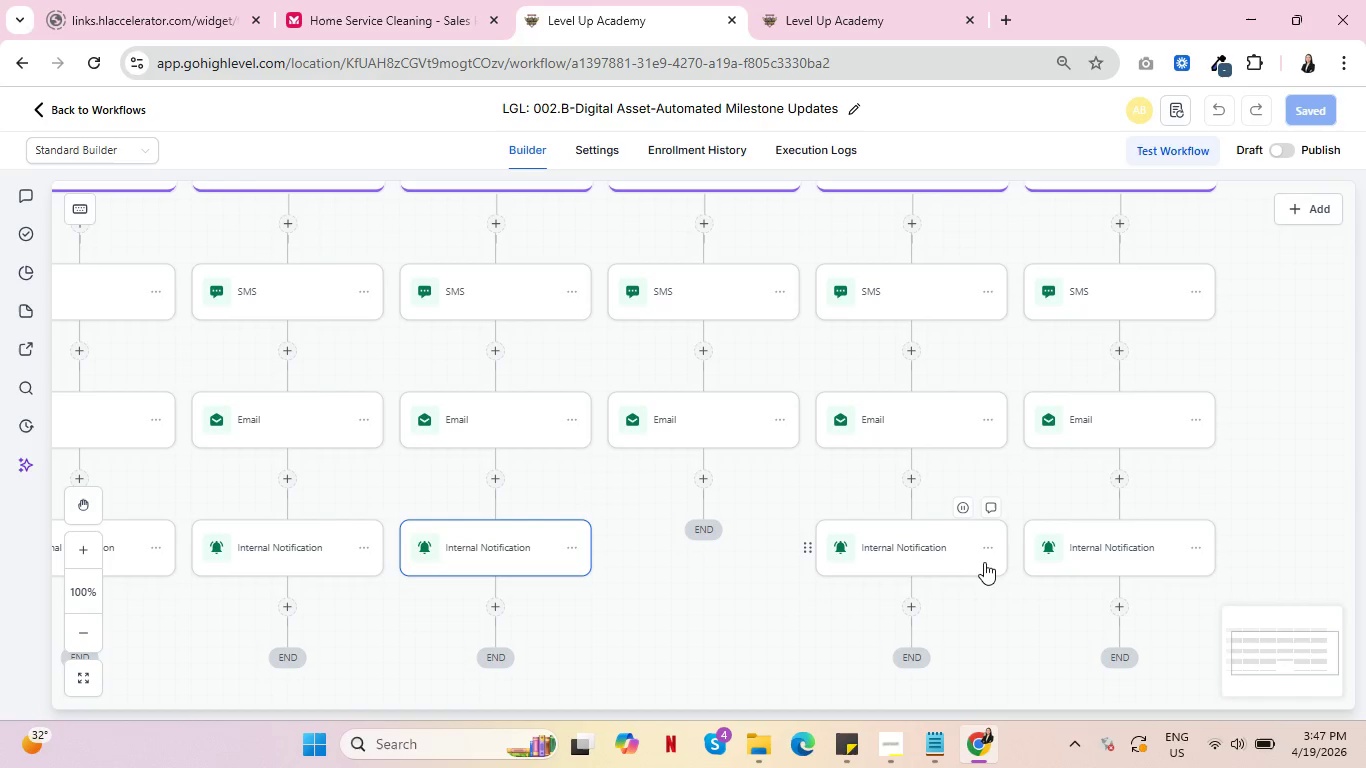 
left_click([1089, 551])
 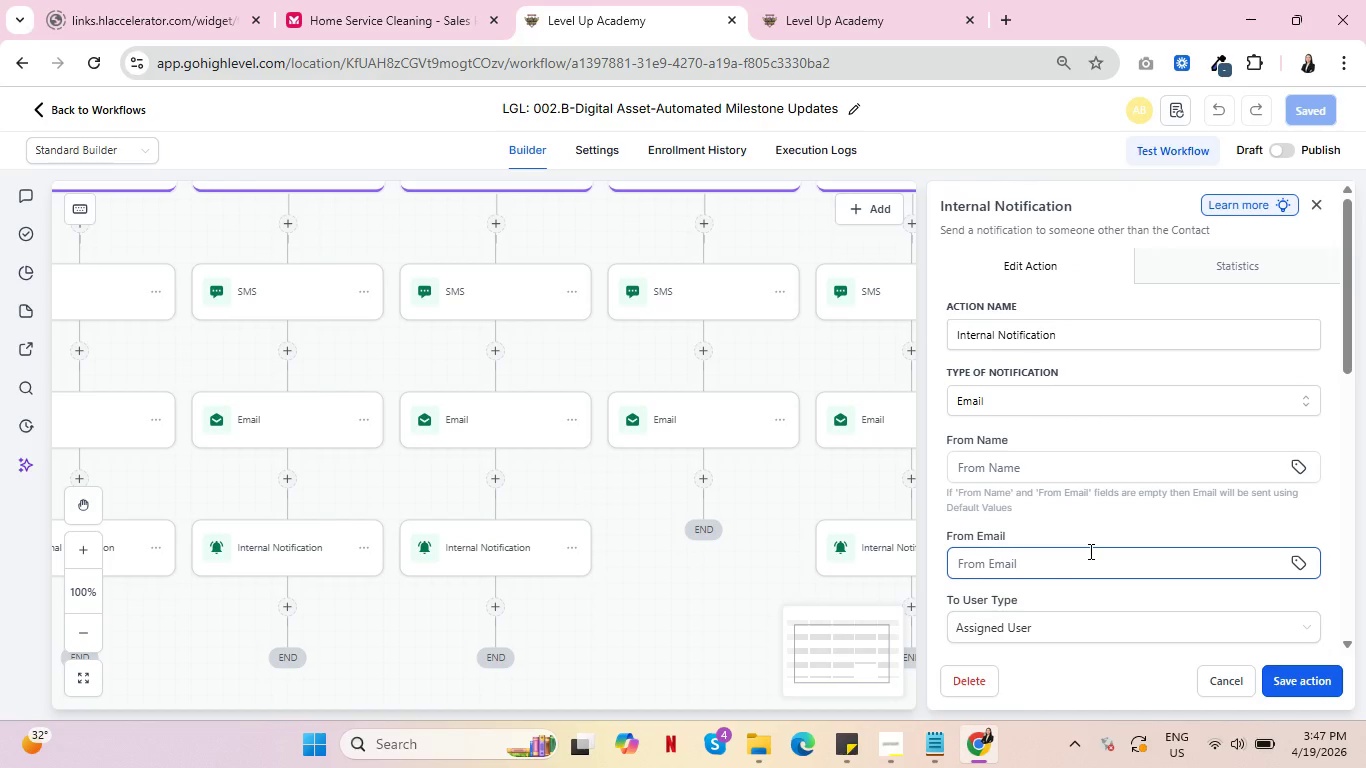 
scroll: coordinate [1090, 547], scroll_direction: down, amount: 3.0
 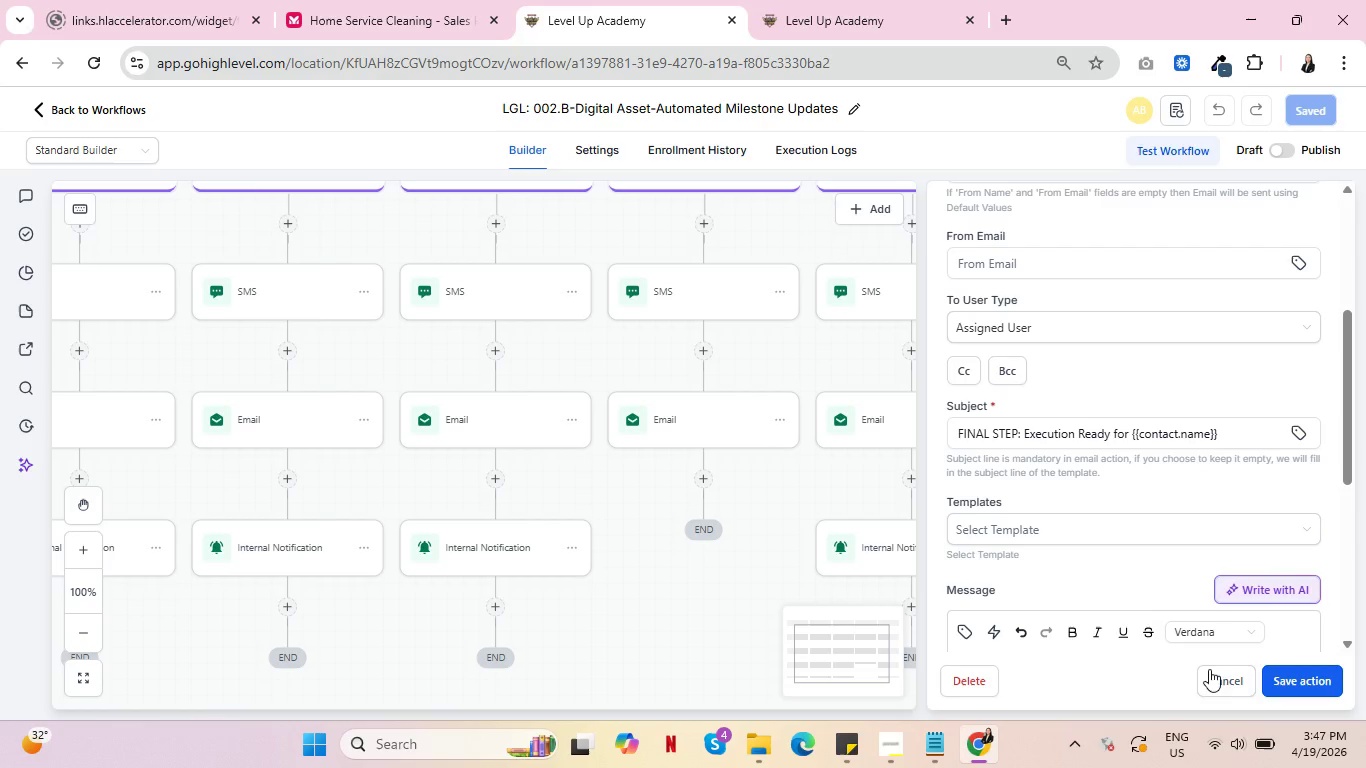 
left_click([1225, 679])
 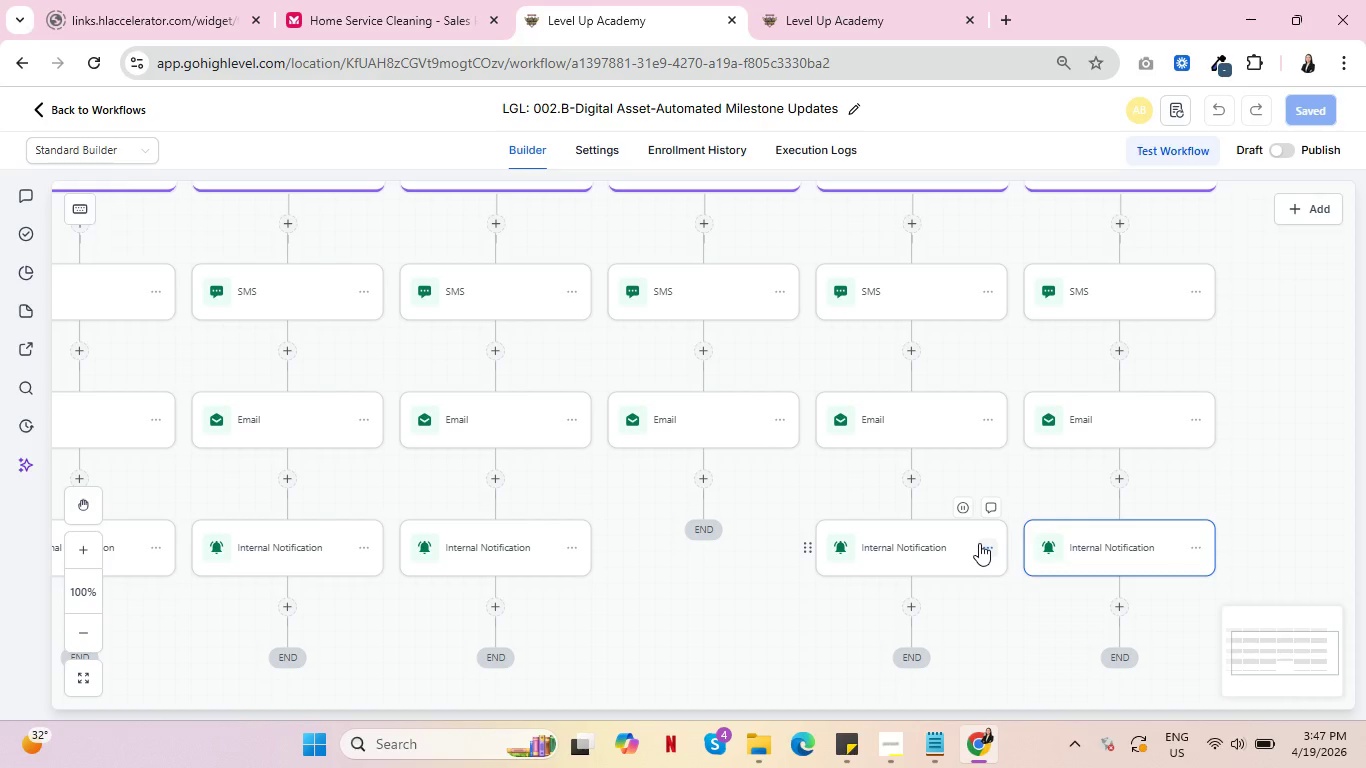 
wait(18.86)
 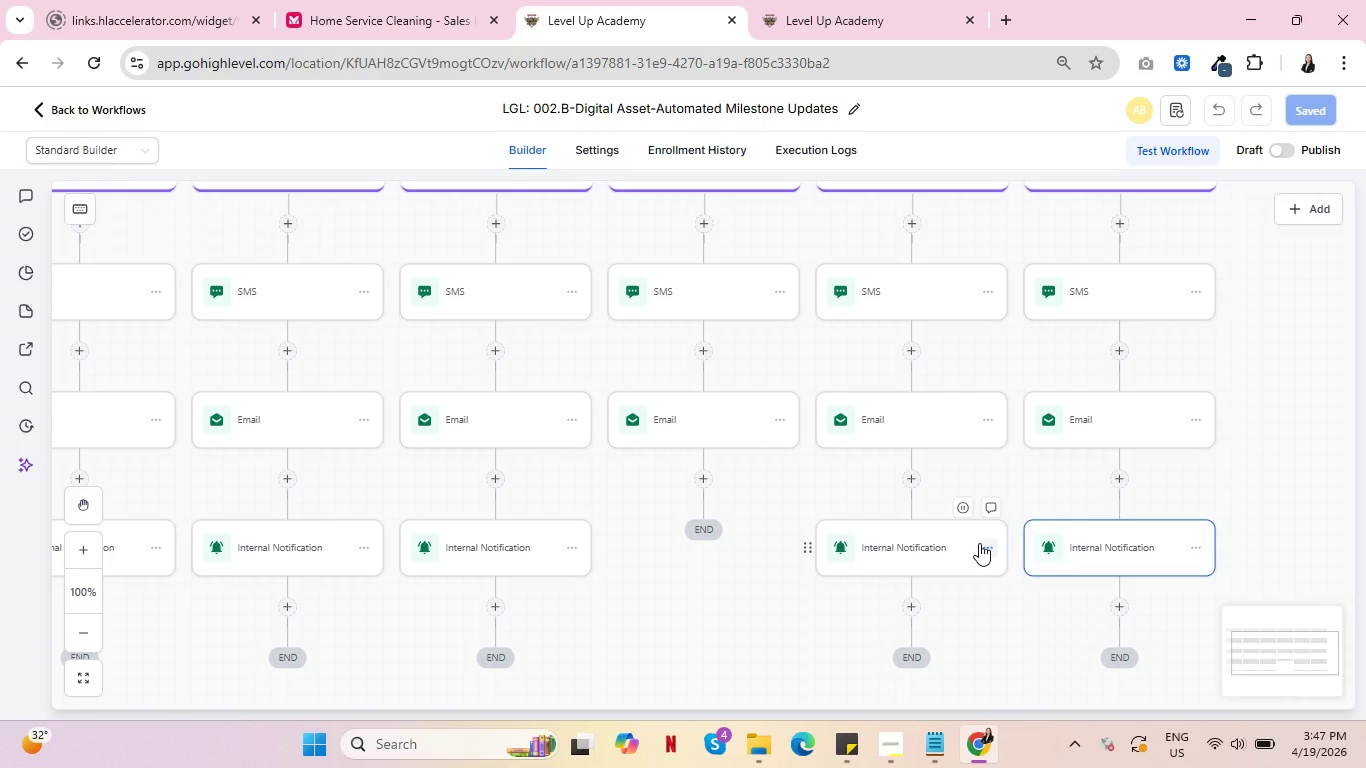 
scroll: coordinate [928, 582], scroll_direction: down, amount: 1.0
 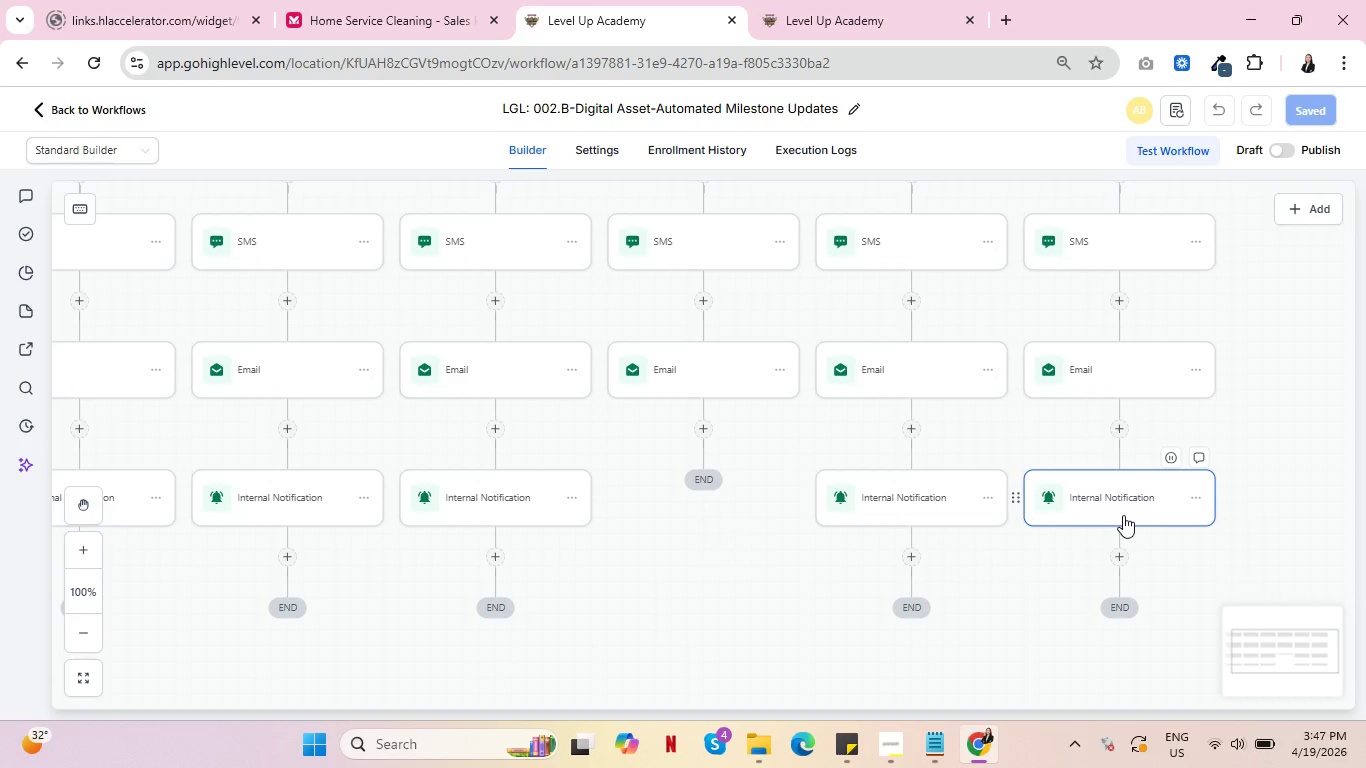 
left_click([1123, 515])
 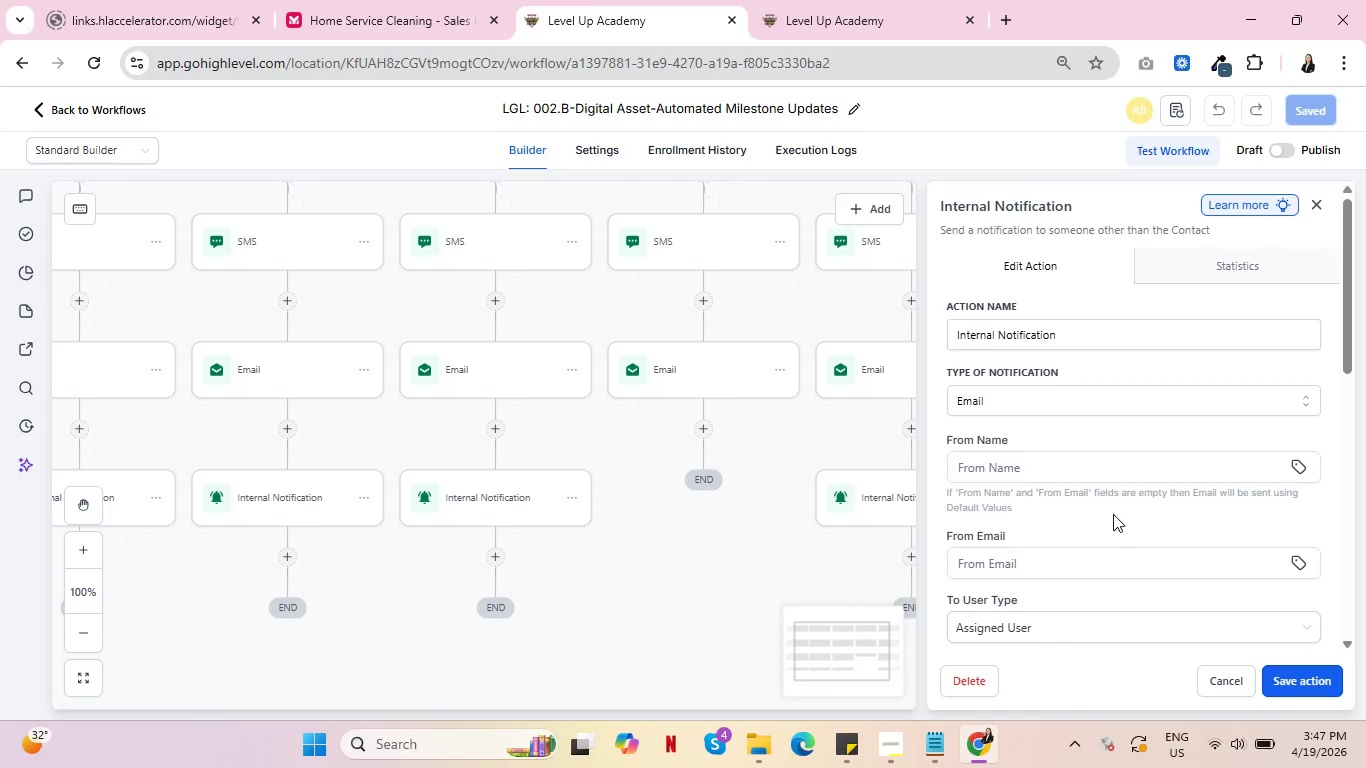 
scroll: coordinate [1109, 550], scroll_direction: down, amount: 6.0
 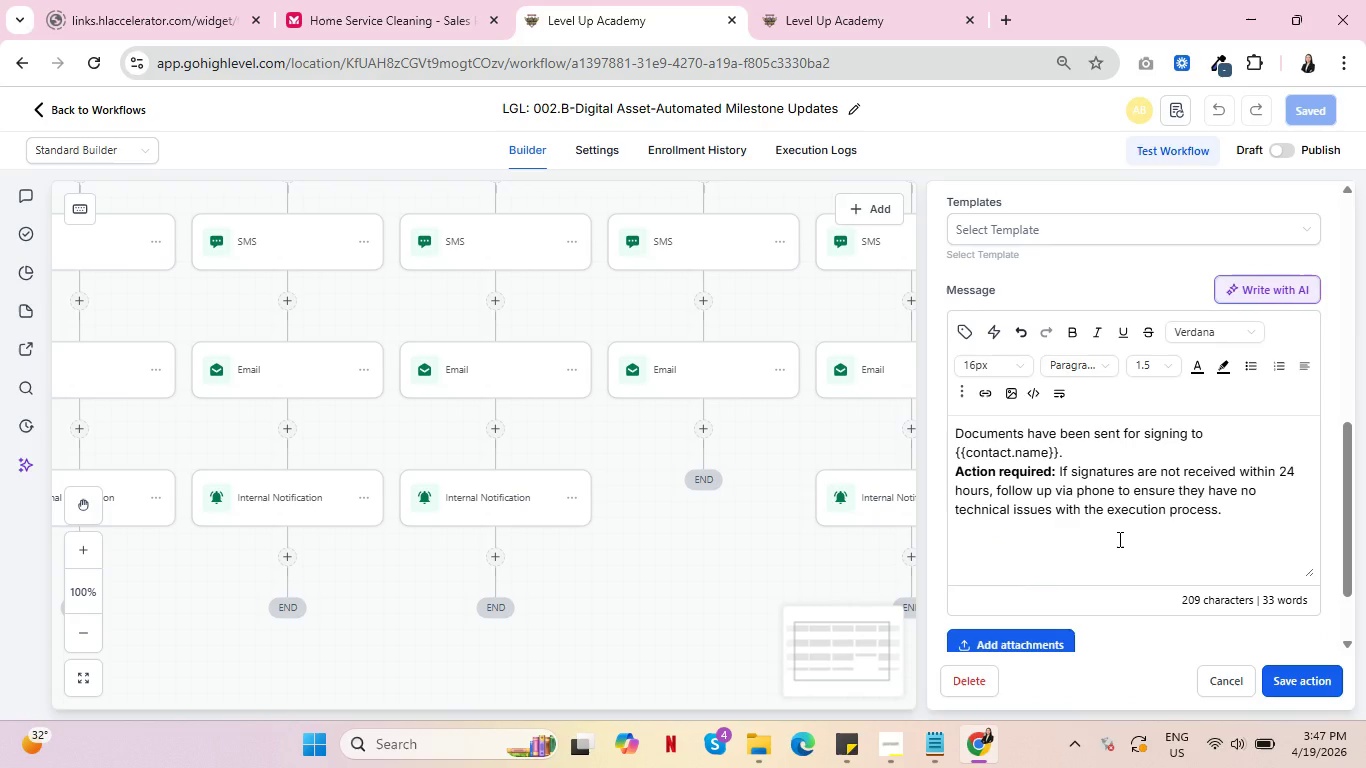 
scroll: coordinate [1118, 539], scroll_direction: up, amount: 1.0
 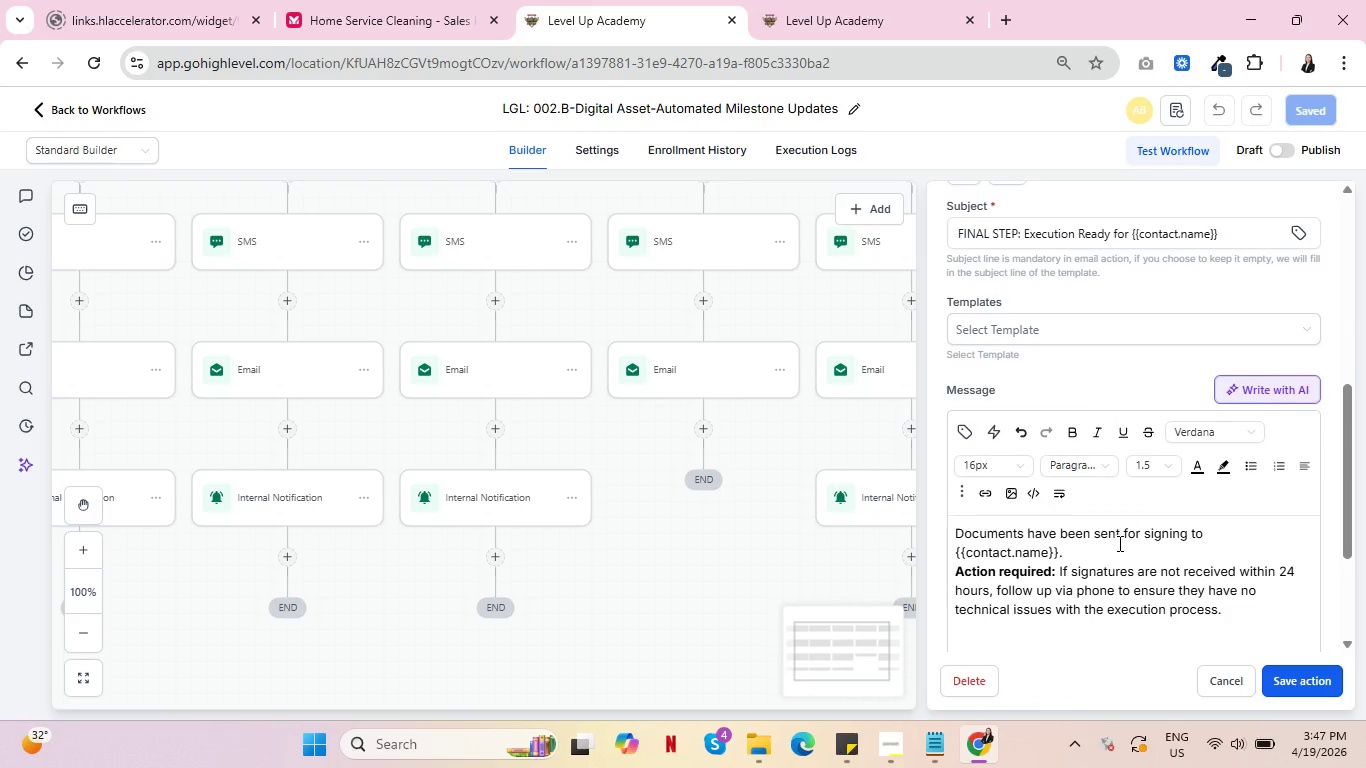 
scroll: coordinate [1118, 543], scroll_direction: down, amount: 1.0
 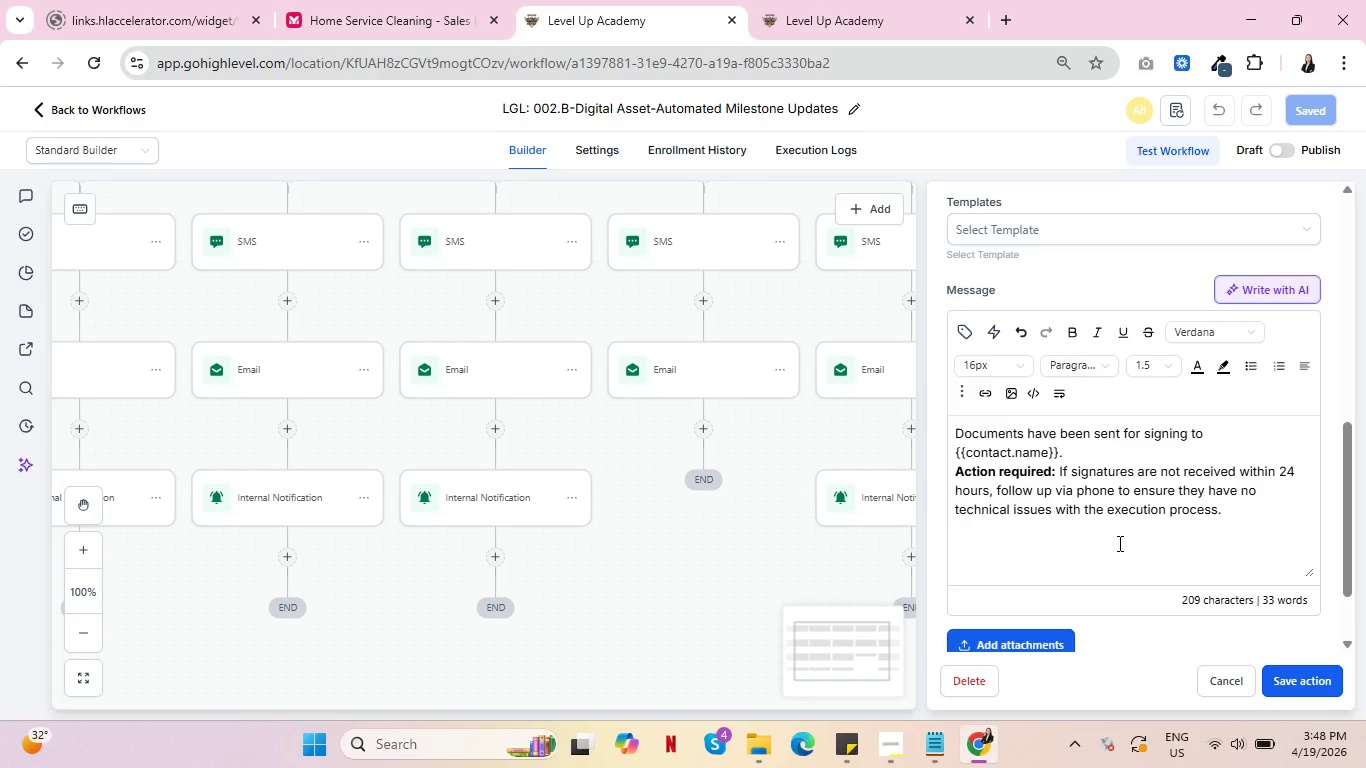 
wait(17.47)
 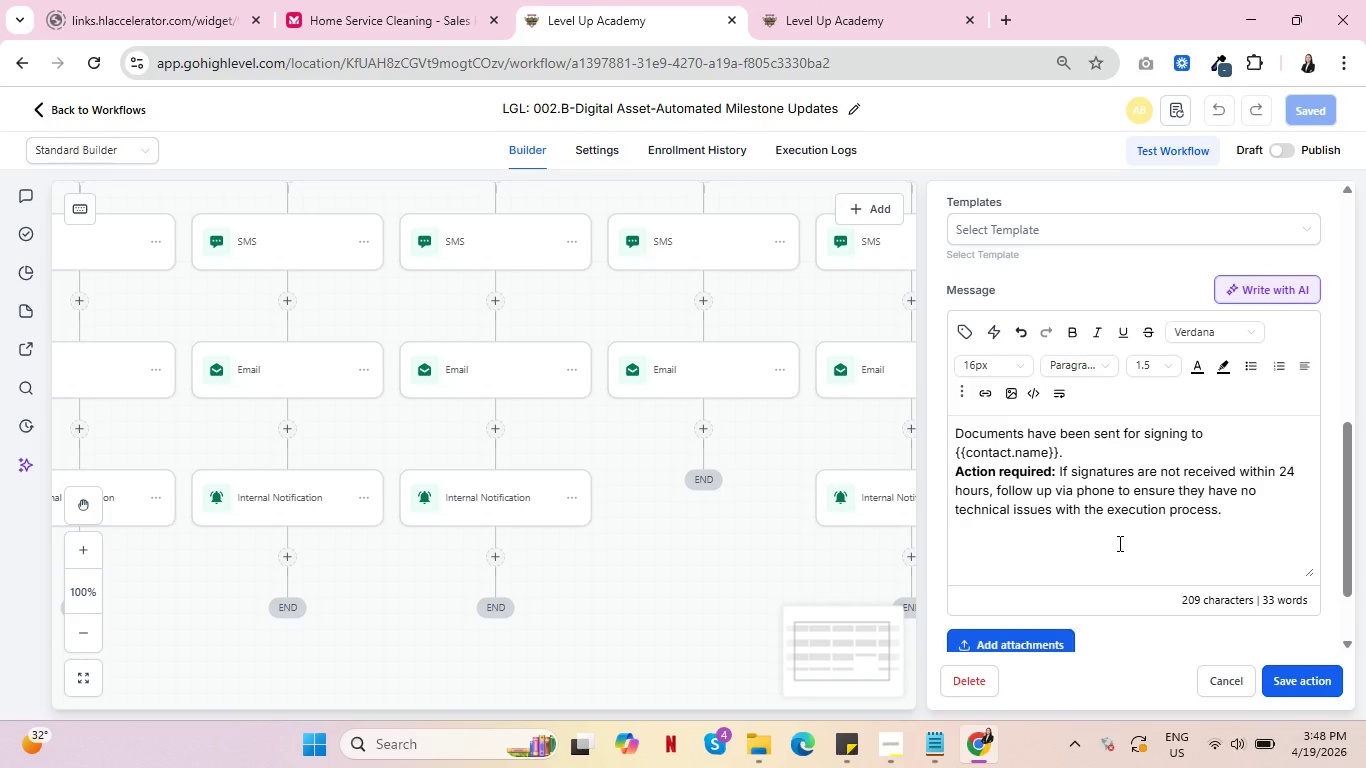 
scroll: coordinate [1126, 544], scroll_direction: down, amount: 1.0
 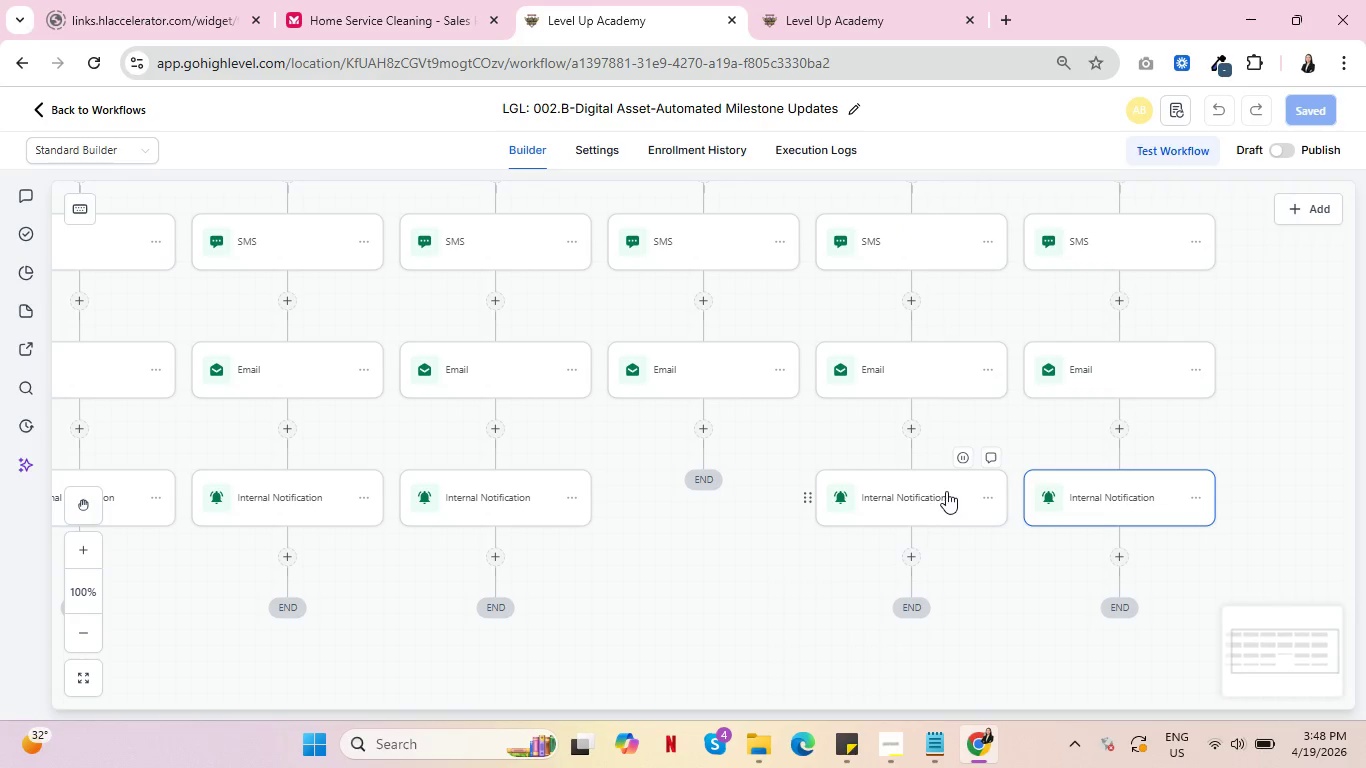 
left_click([1108, 359])
 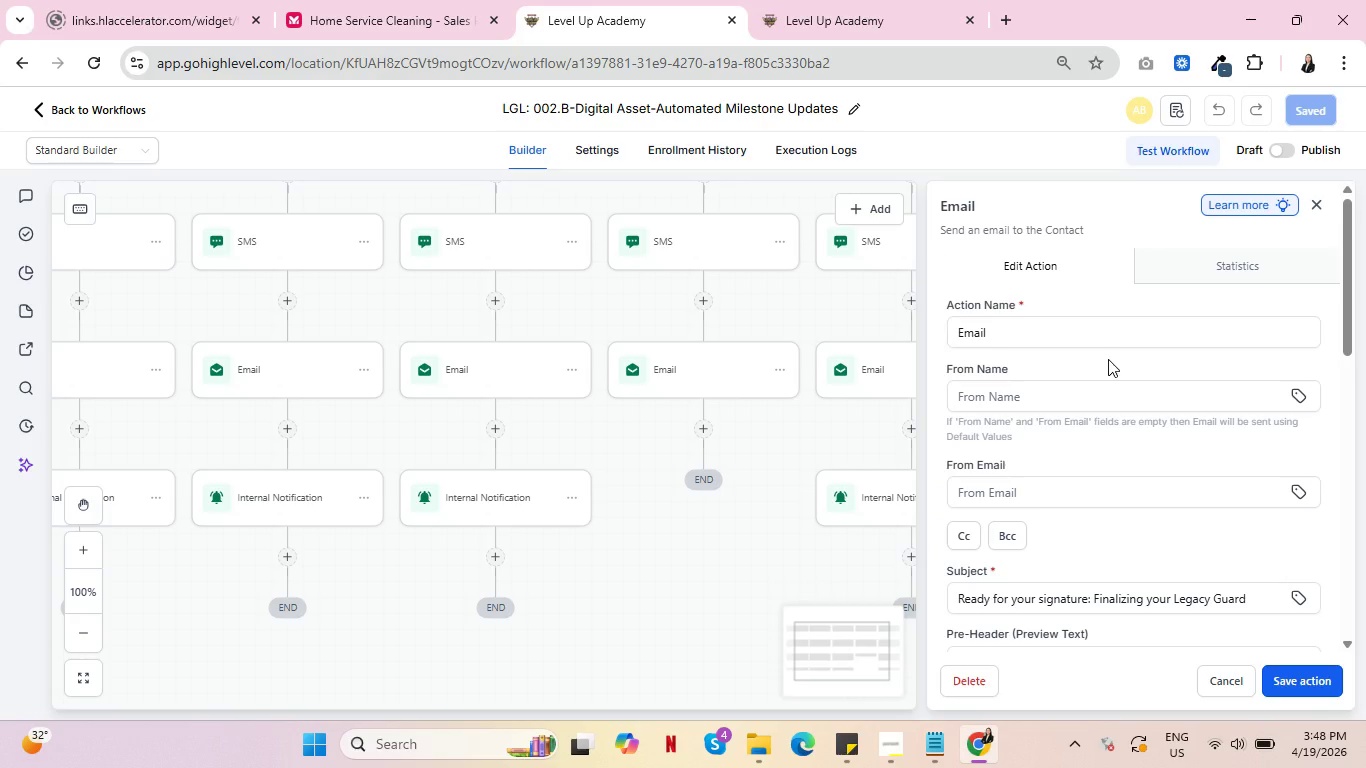 
left_click([1211, 677])
 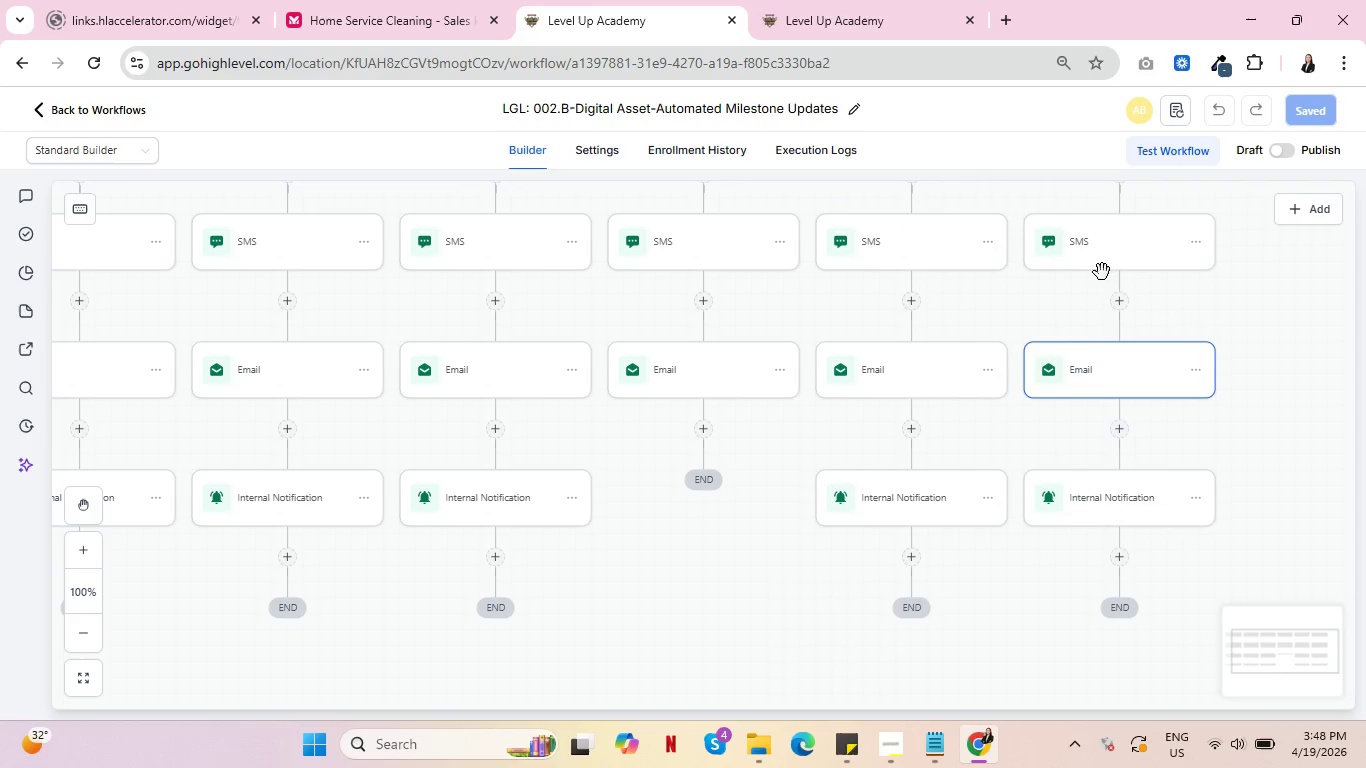 
left_click([1102, 251])
 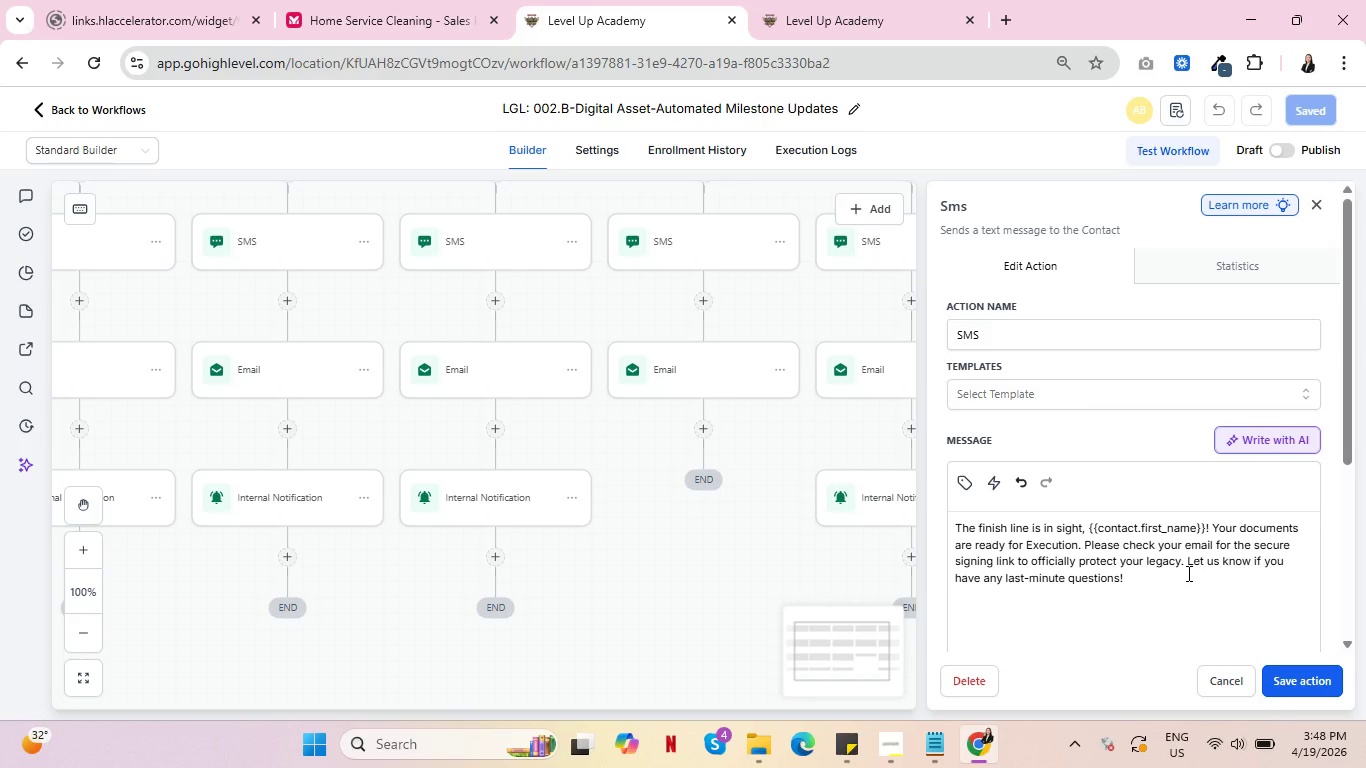 
wait(19.53)
 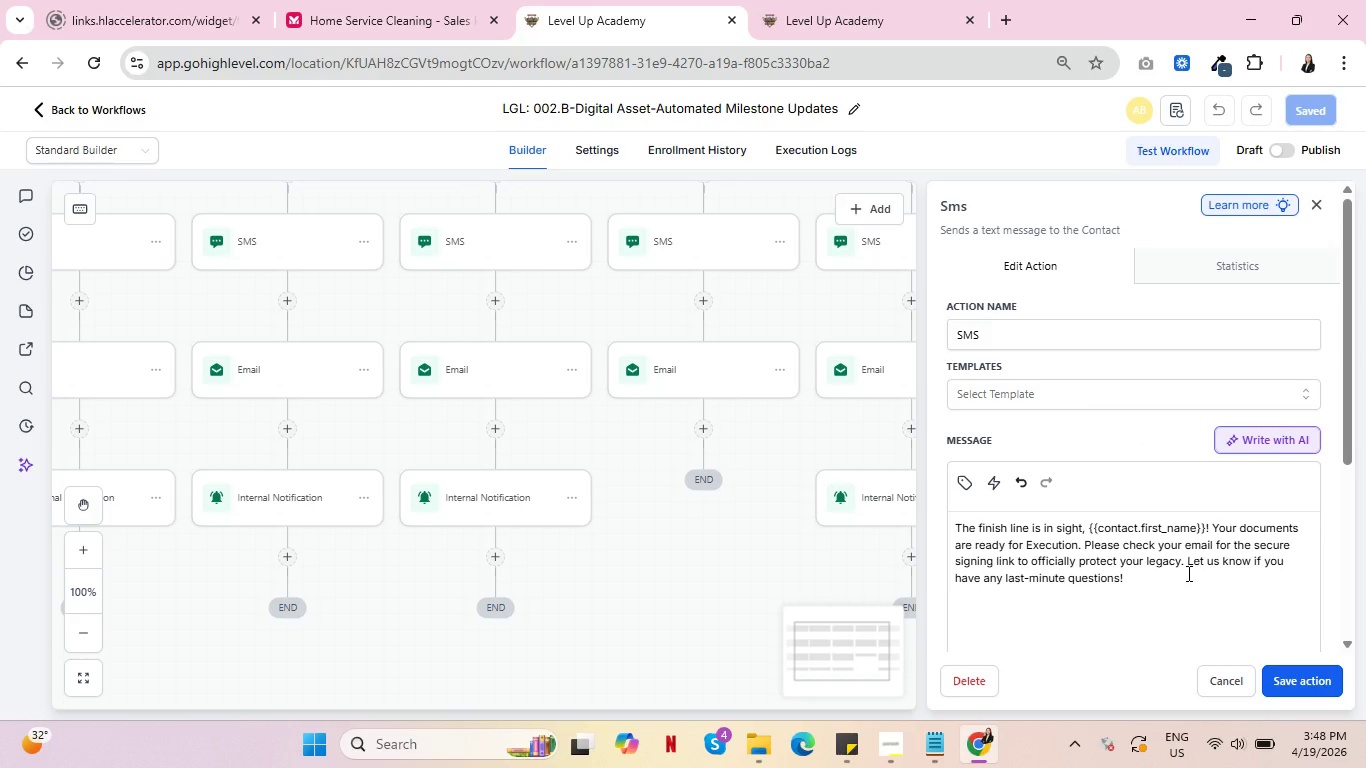 
left_click([1226, 678])
 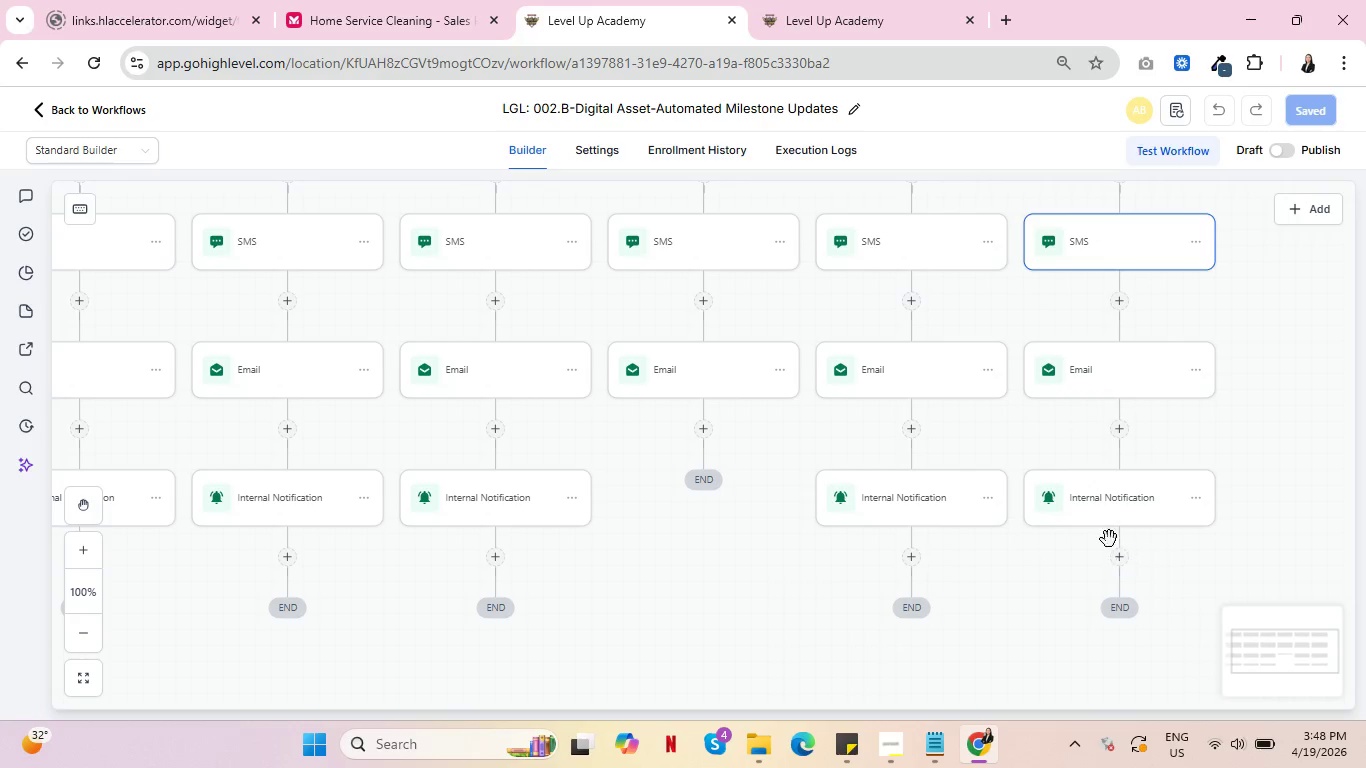 
scroll: coordinate [1061, 533], scroll_direction: up, amount: 2.0
 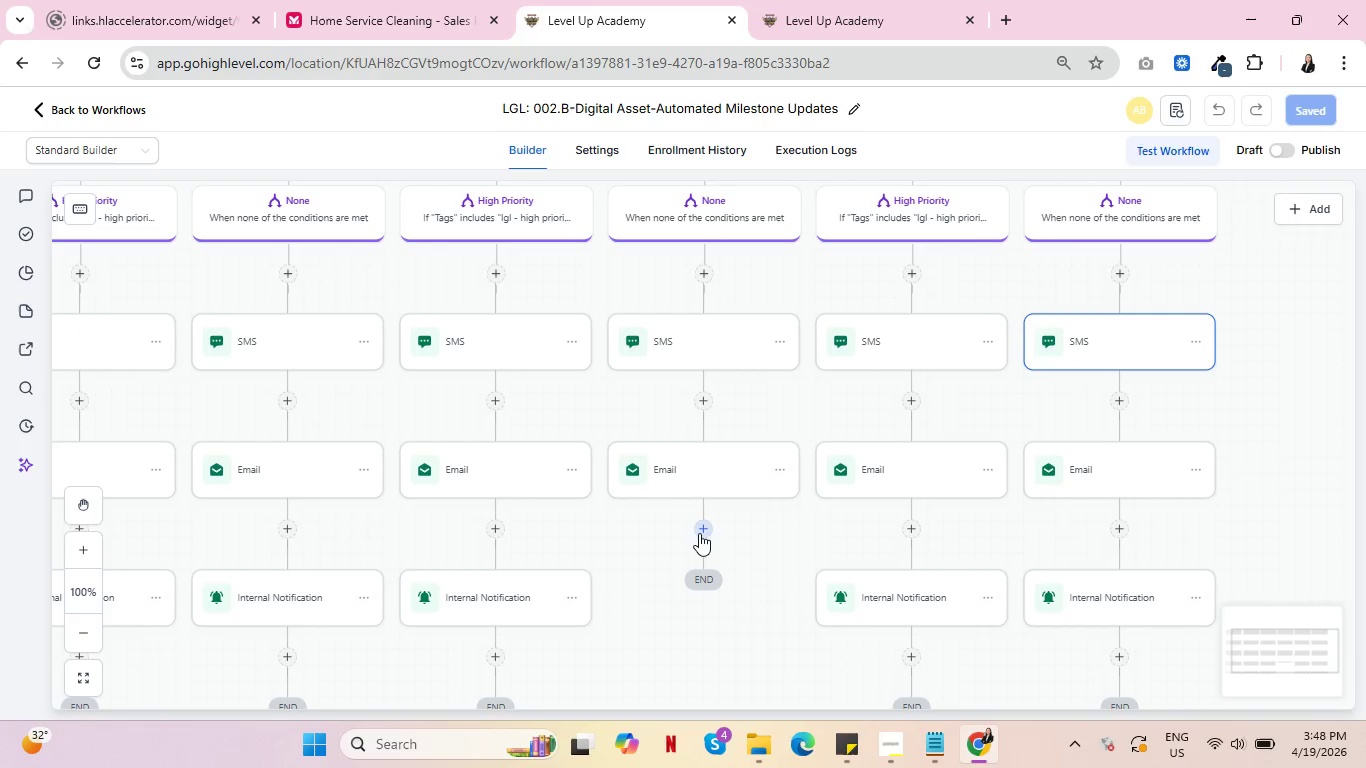 
left_click([703, 531])
 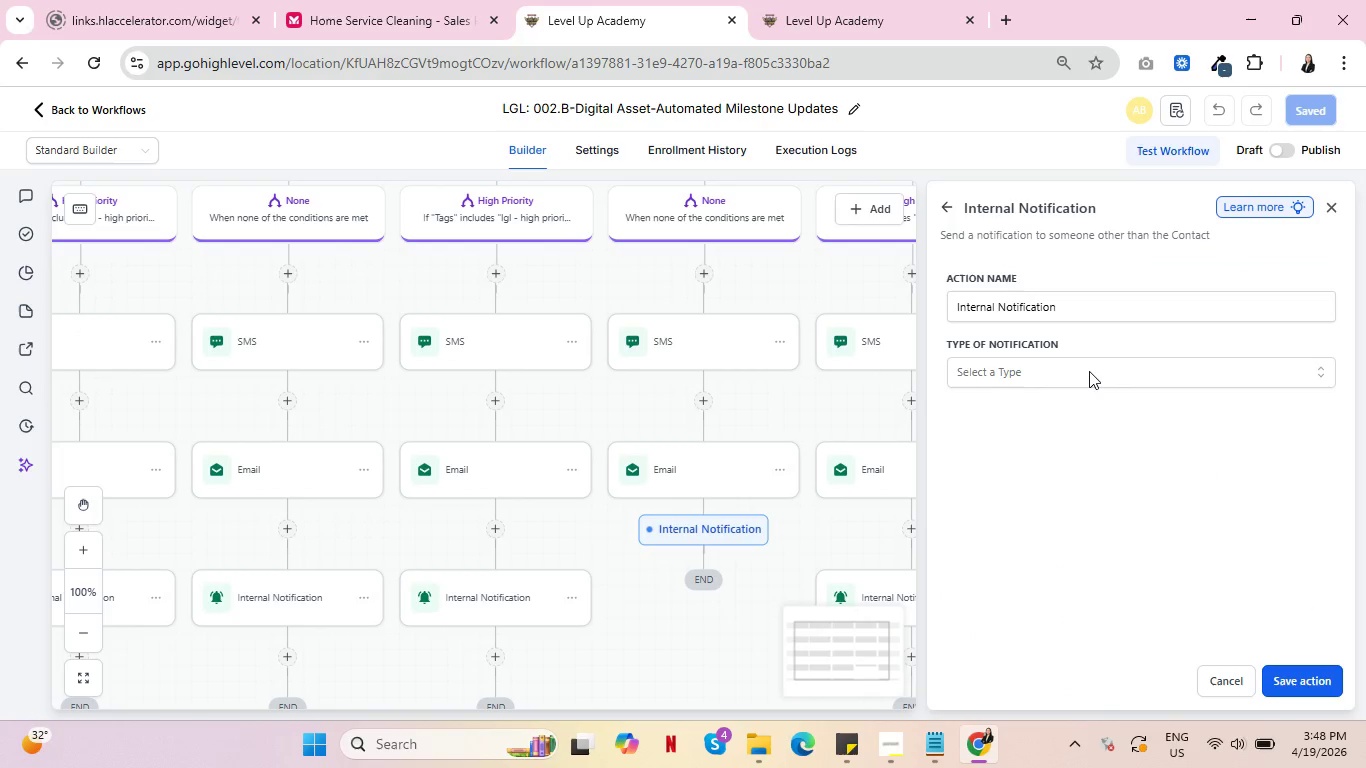 
left_click([1089, 371])
 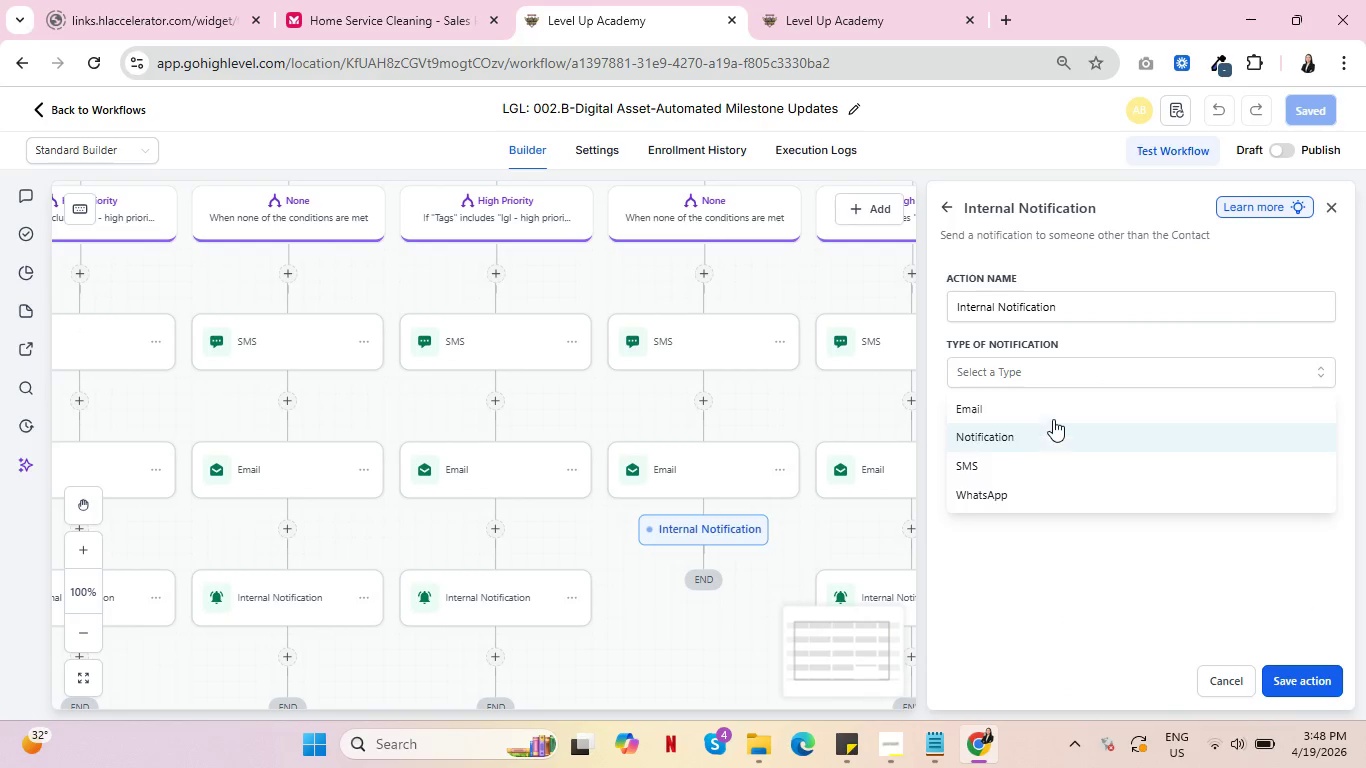 
left_click([1061, 407])
 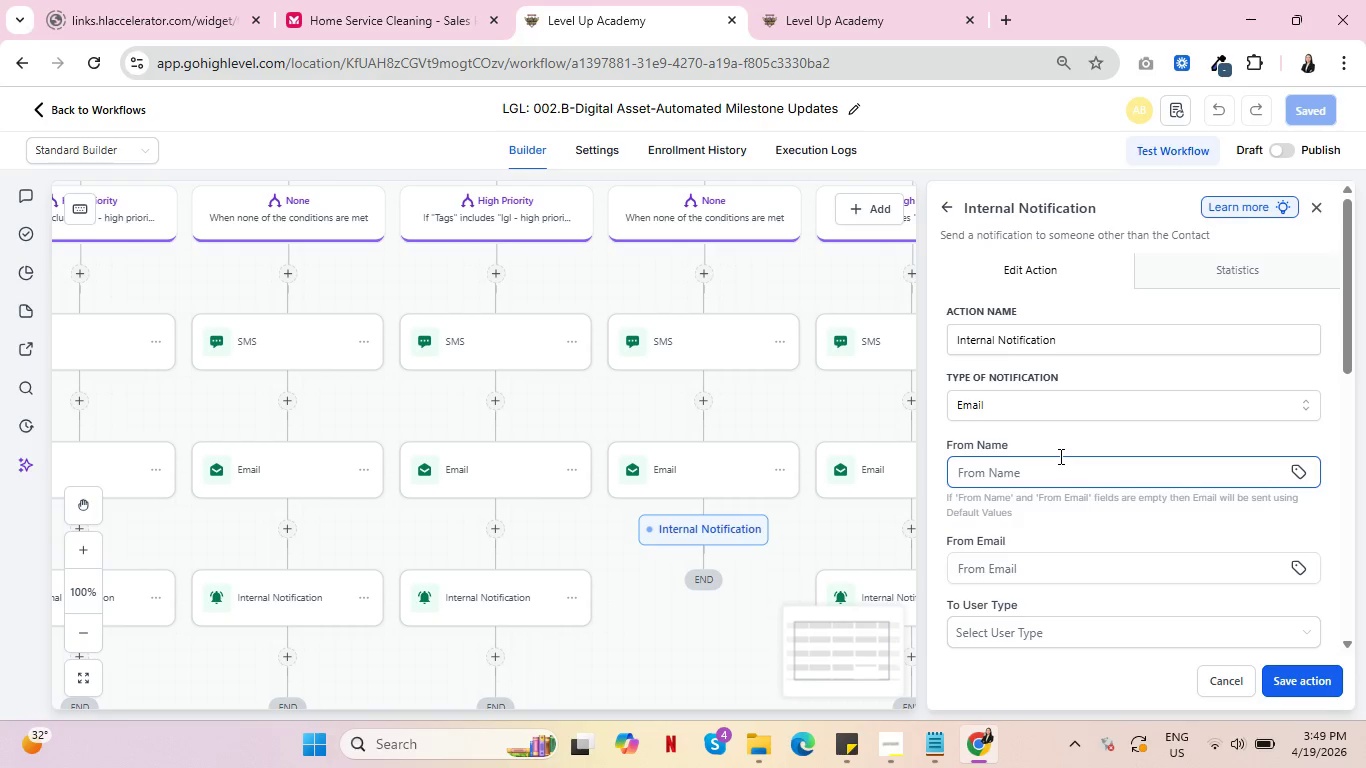 
wait(34.11)
 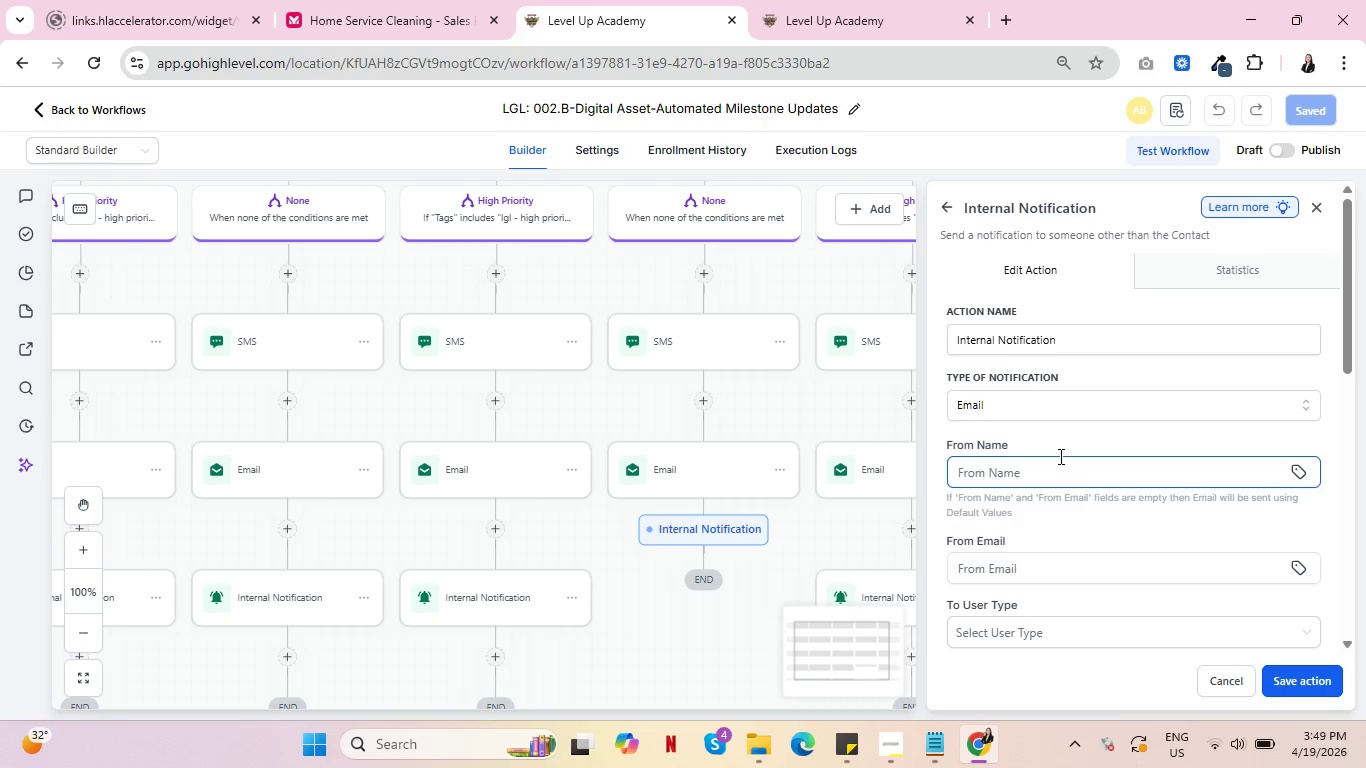 
scroll: coordinate [1139, 541], scroll_direction: down, amount: 2.0
 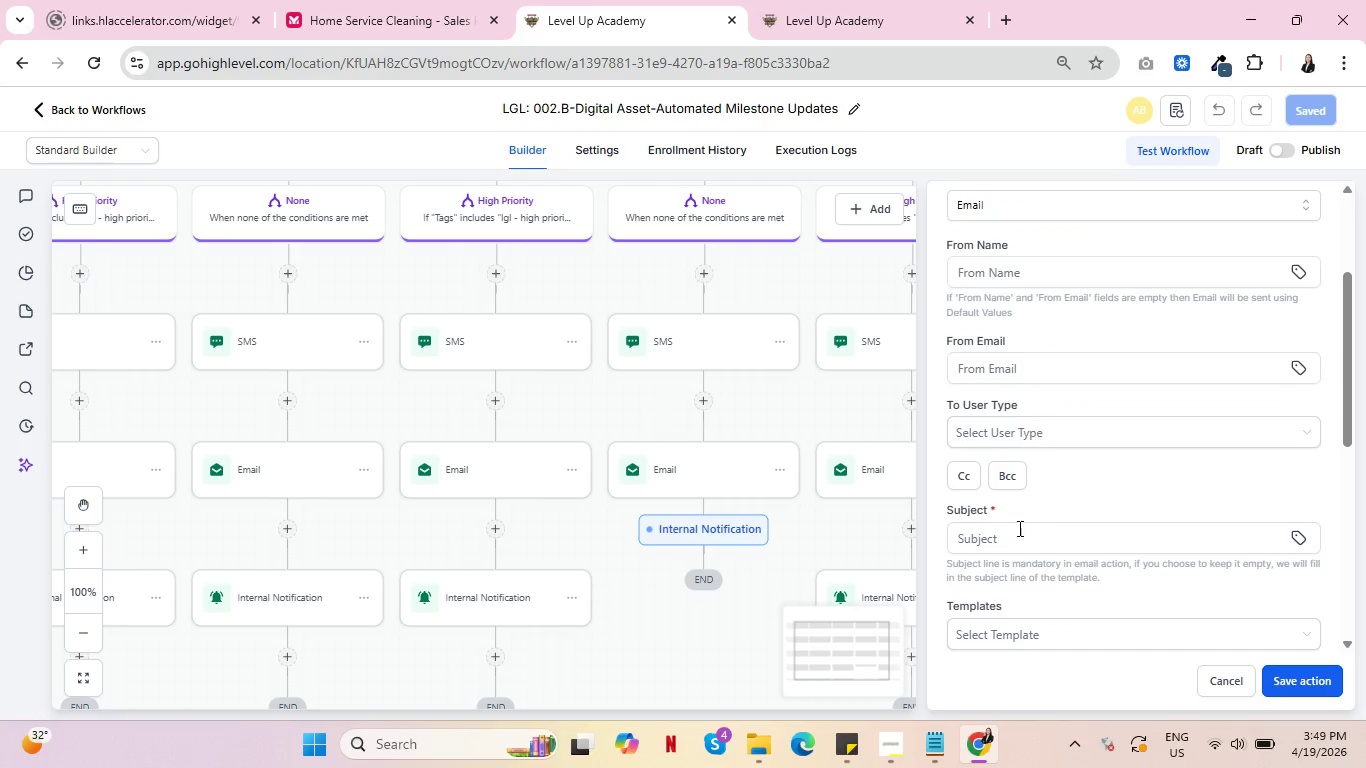 
left_click([1019, 542])
 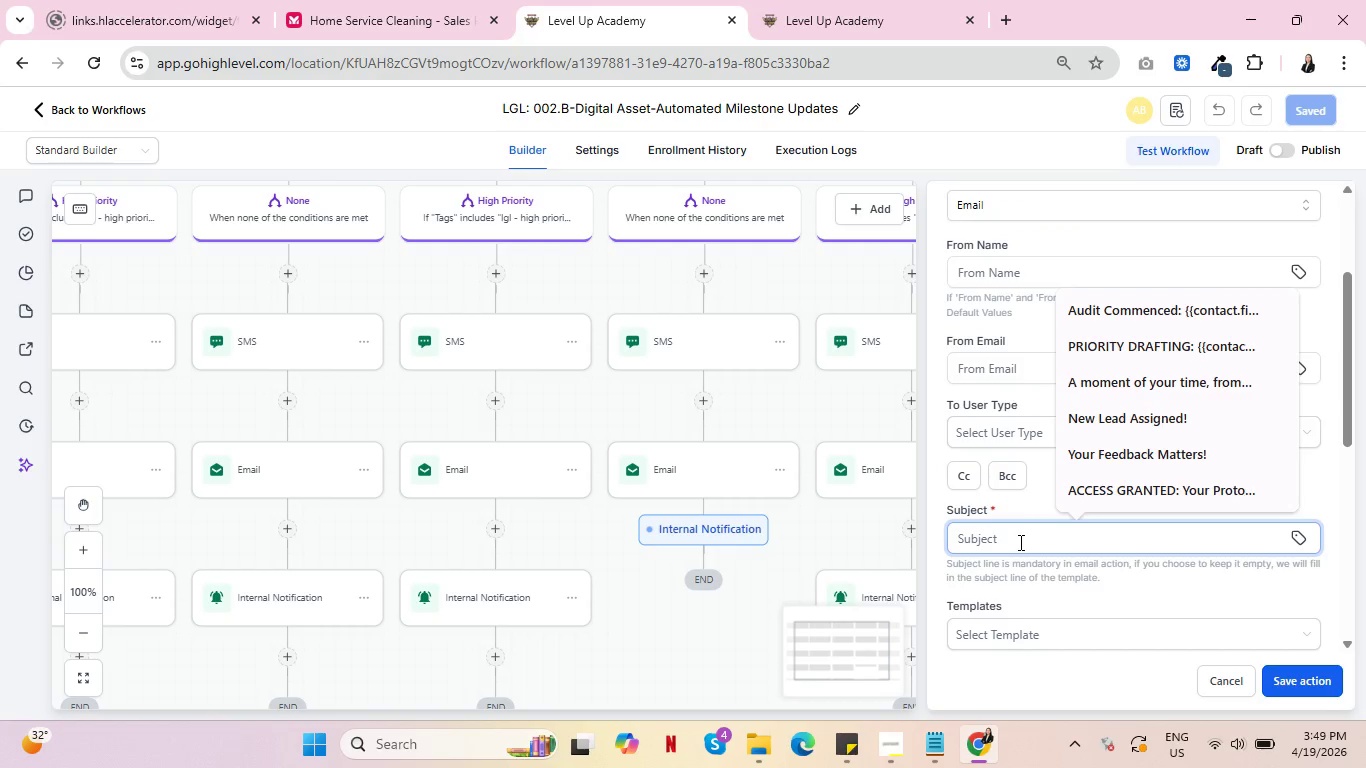 
key(ArrowUp)
 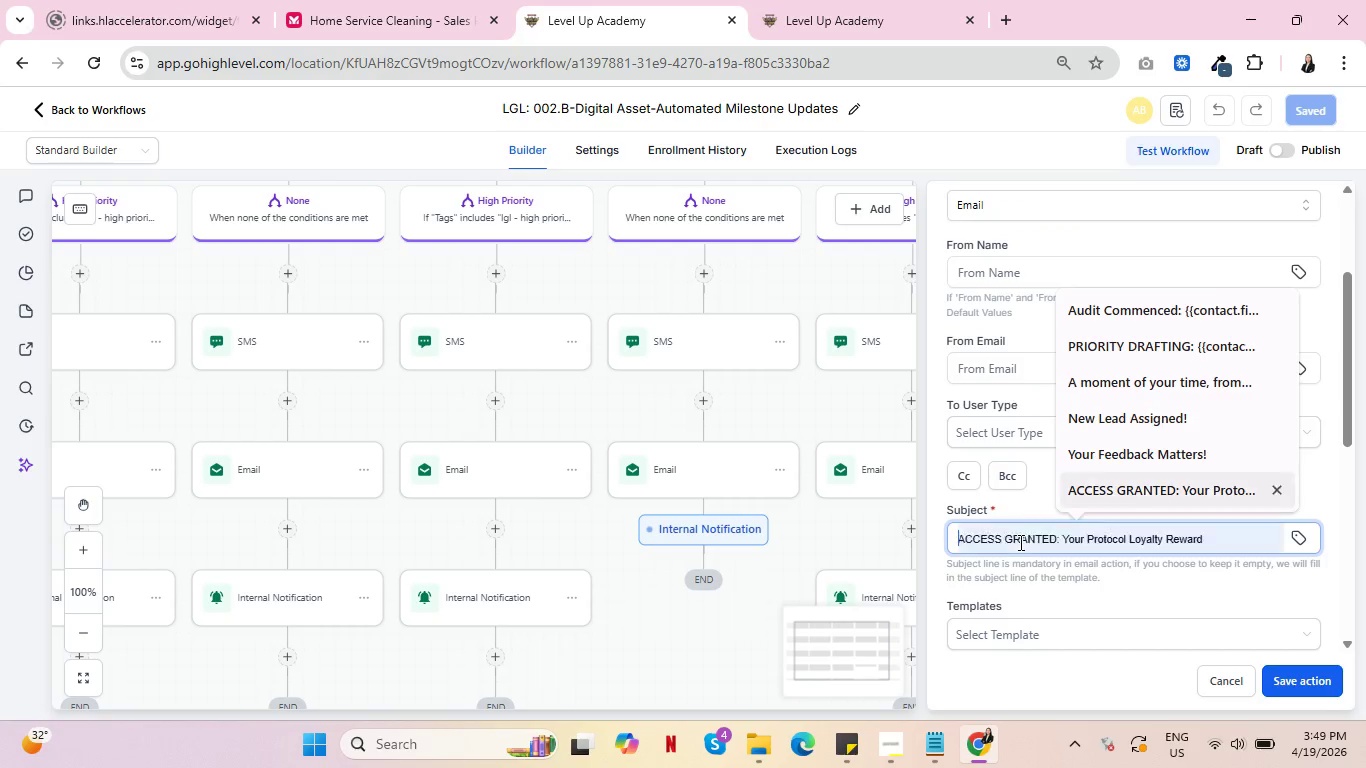 
type(f)
key(Backspace)
type(Drafting Phase: )
 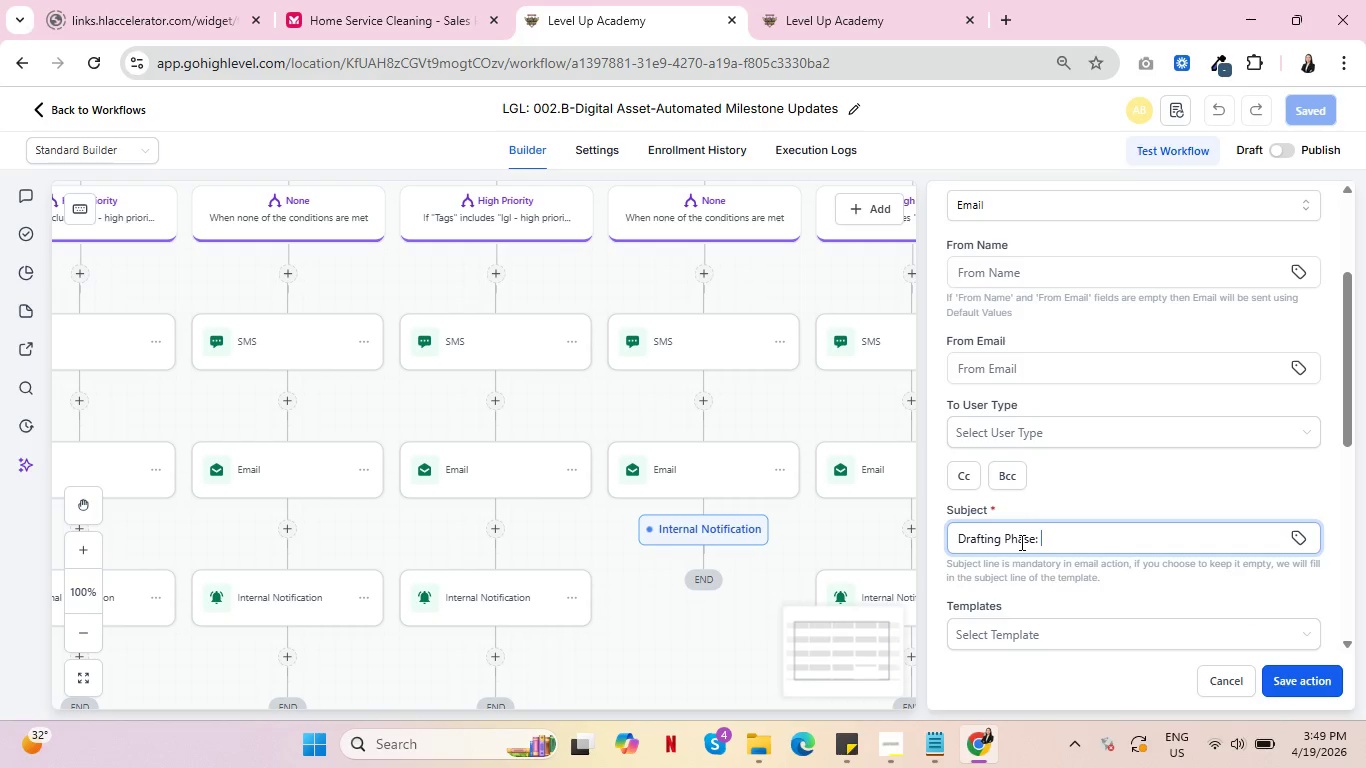 
left_click([1295, 533])
 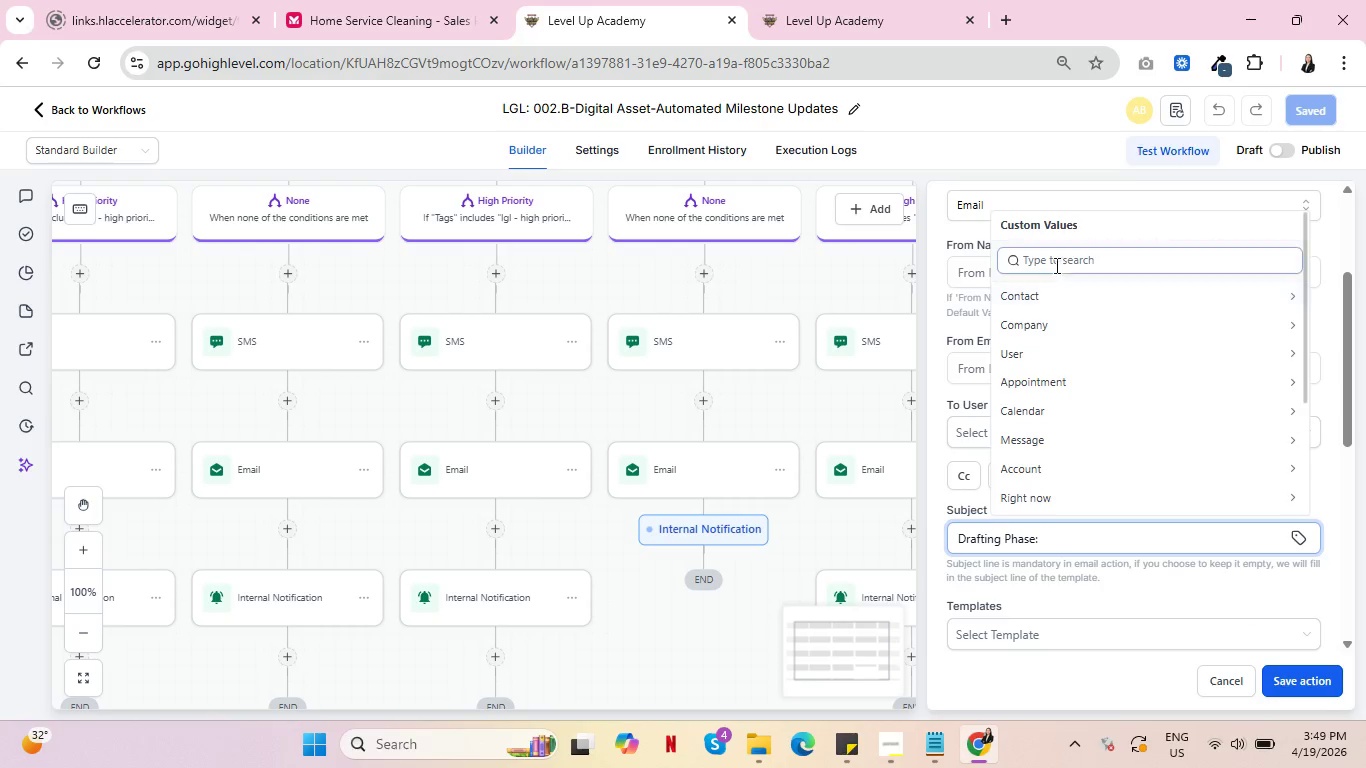 
left_click([1064, 302])
 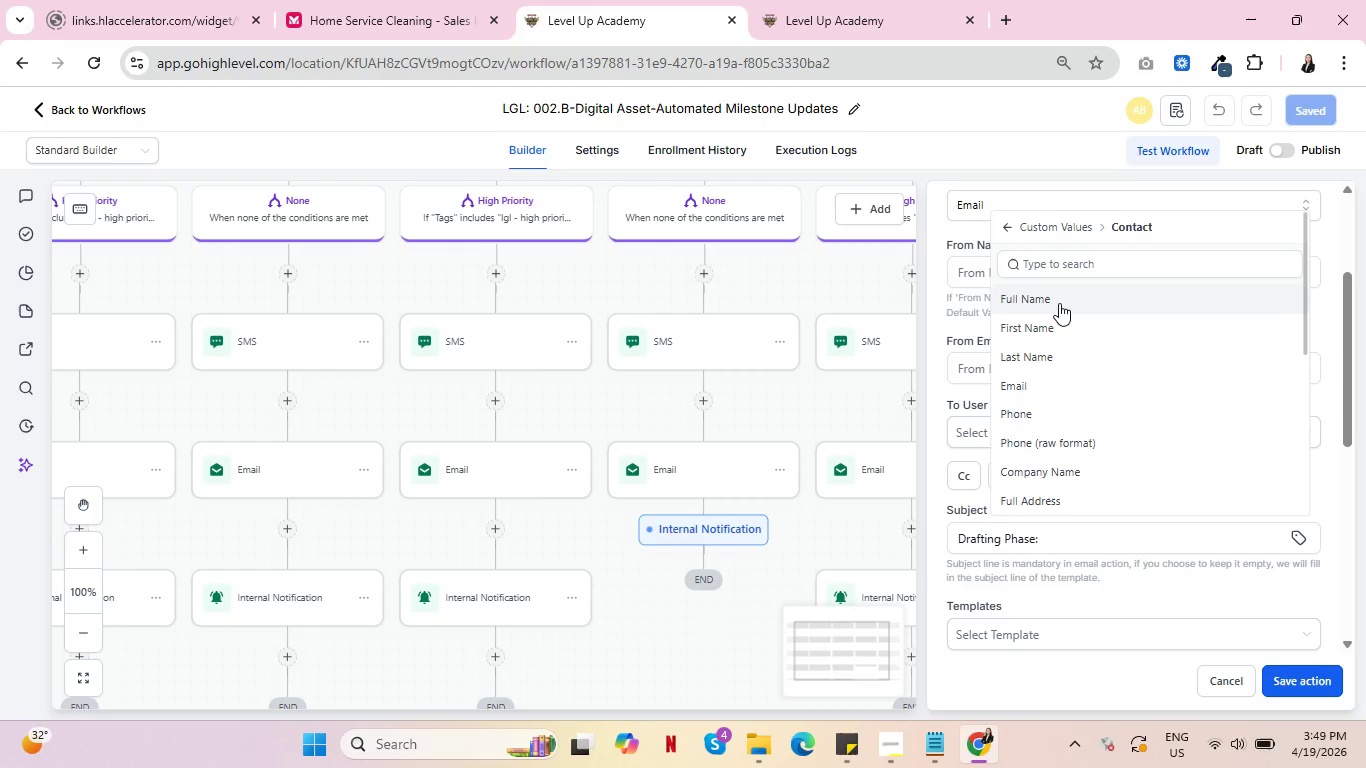 
left_click([1063, 297])
 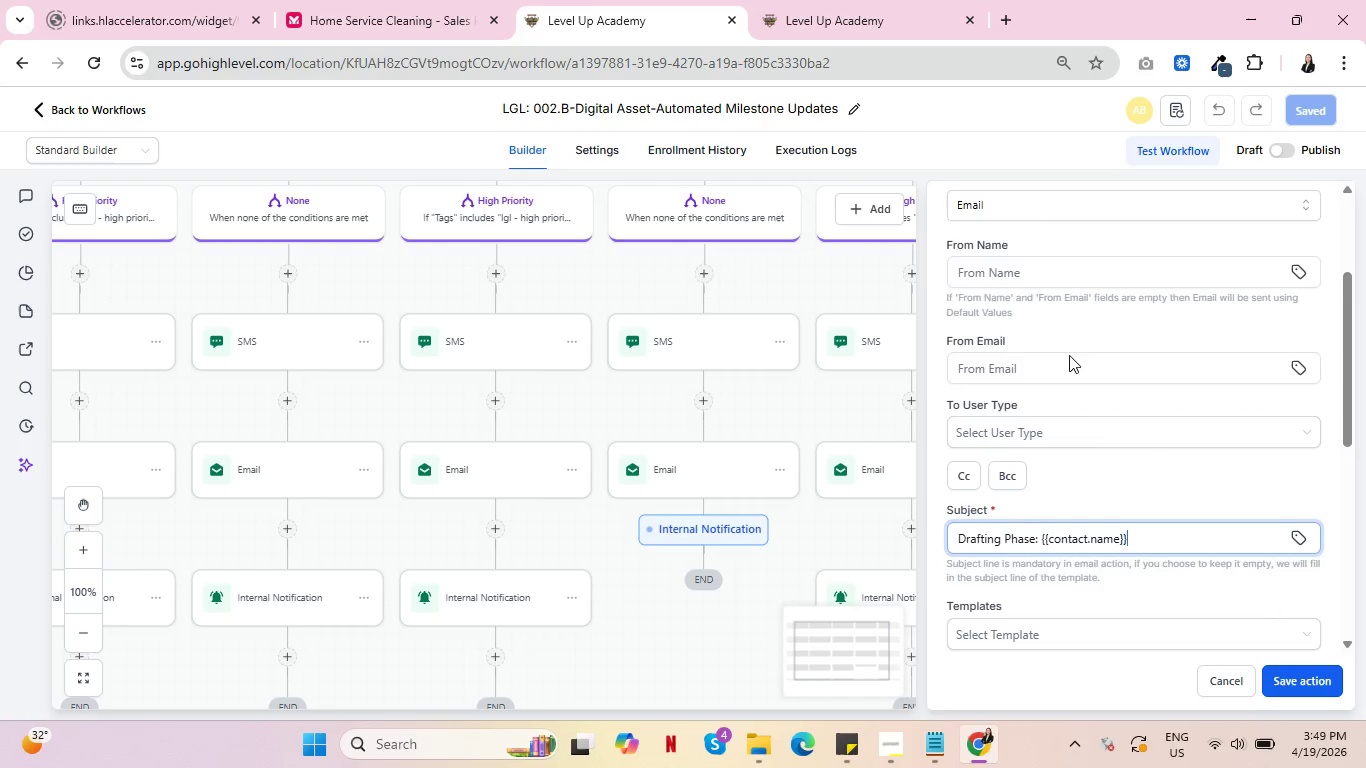 
scroll: coordinate [1124, 478], scroll_direction: down, amount: 3.0
 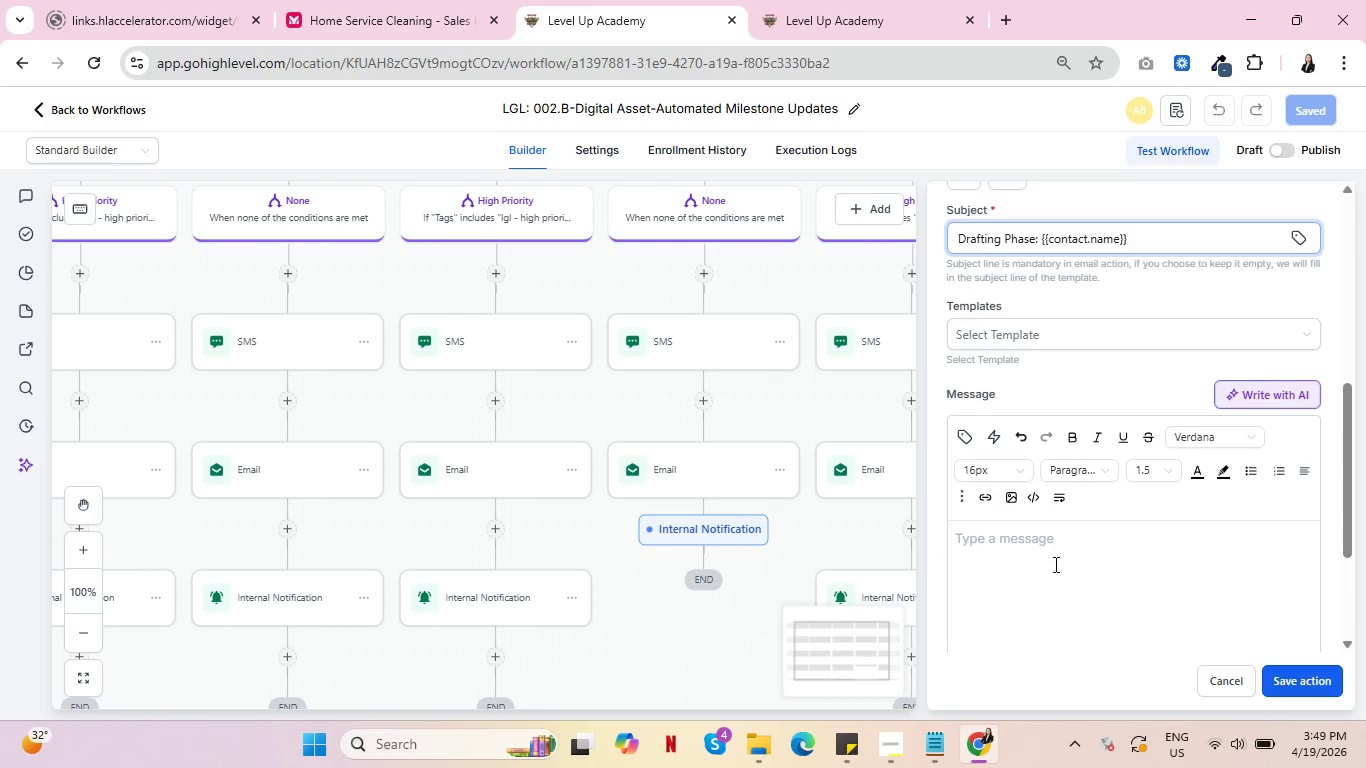 
left_click([1054, 566])
 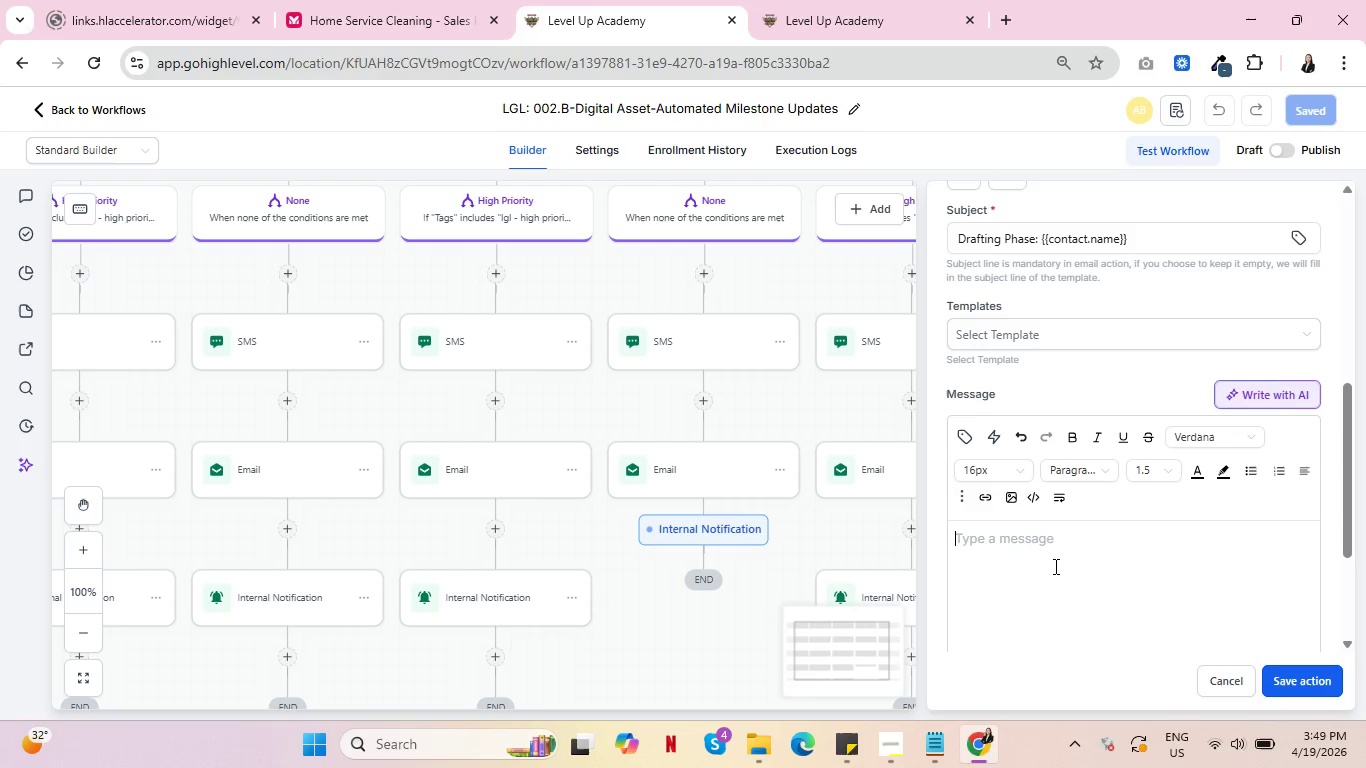 
type(Drafting has begun)
 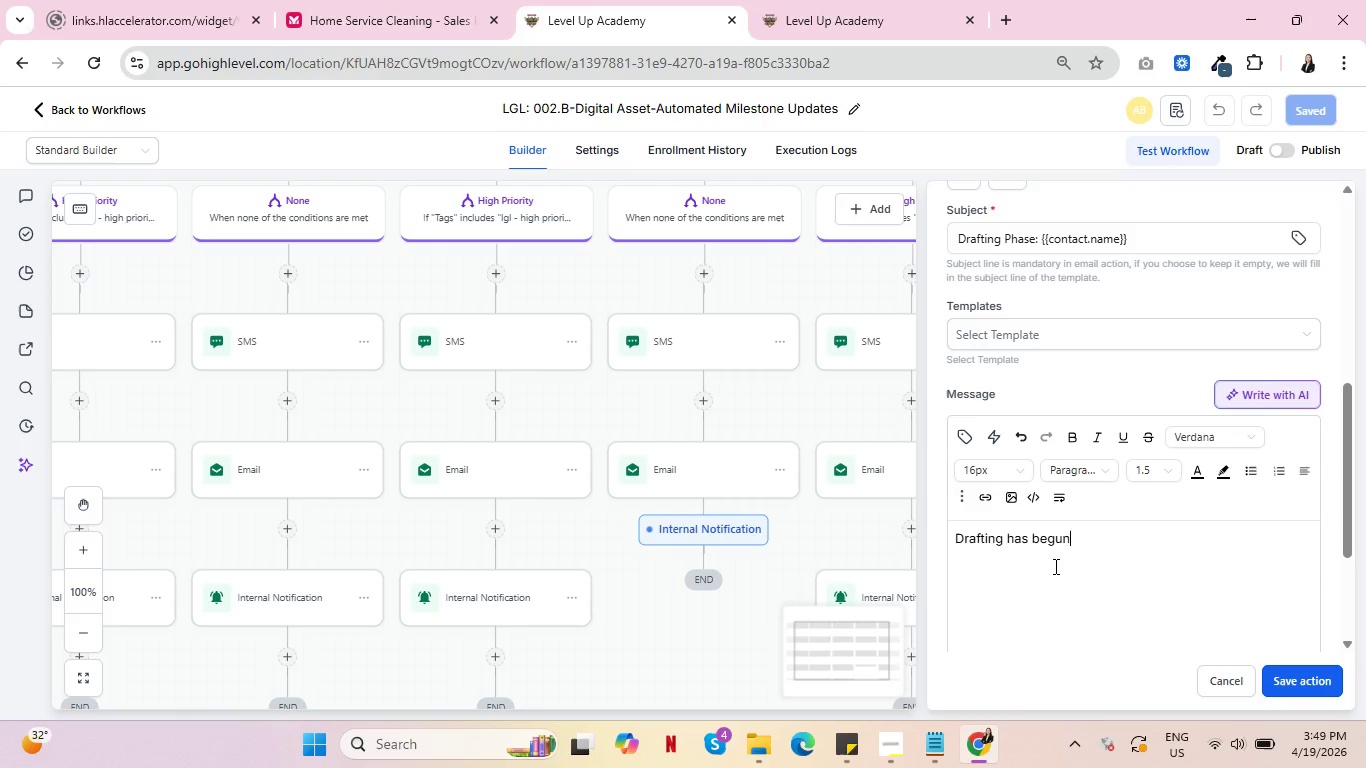 
wait(10.39)
 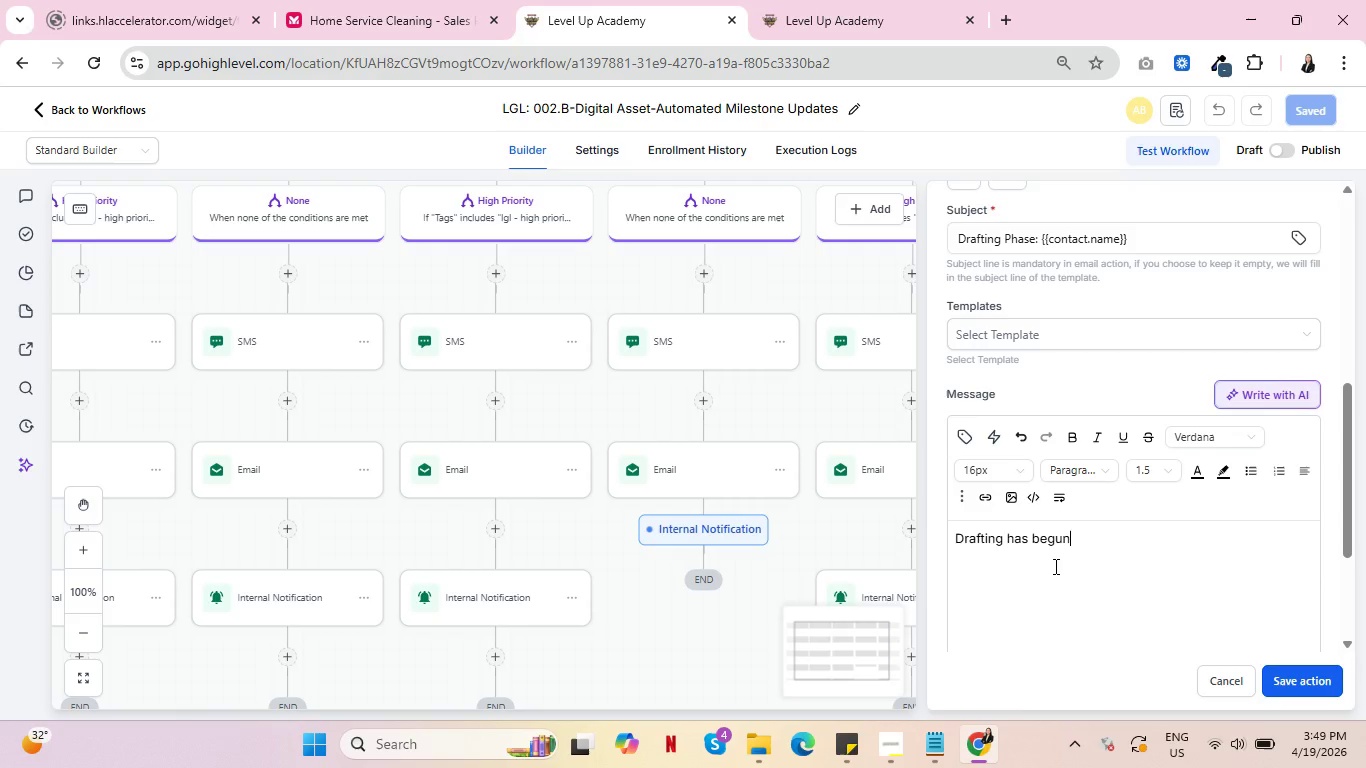 
left_click([895, 747])